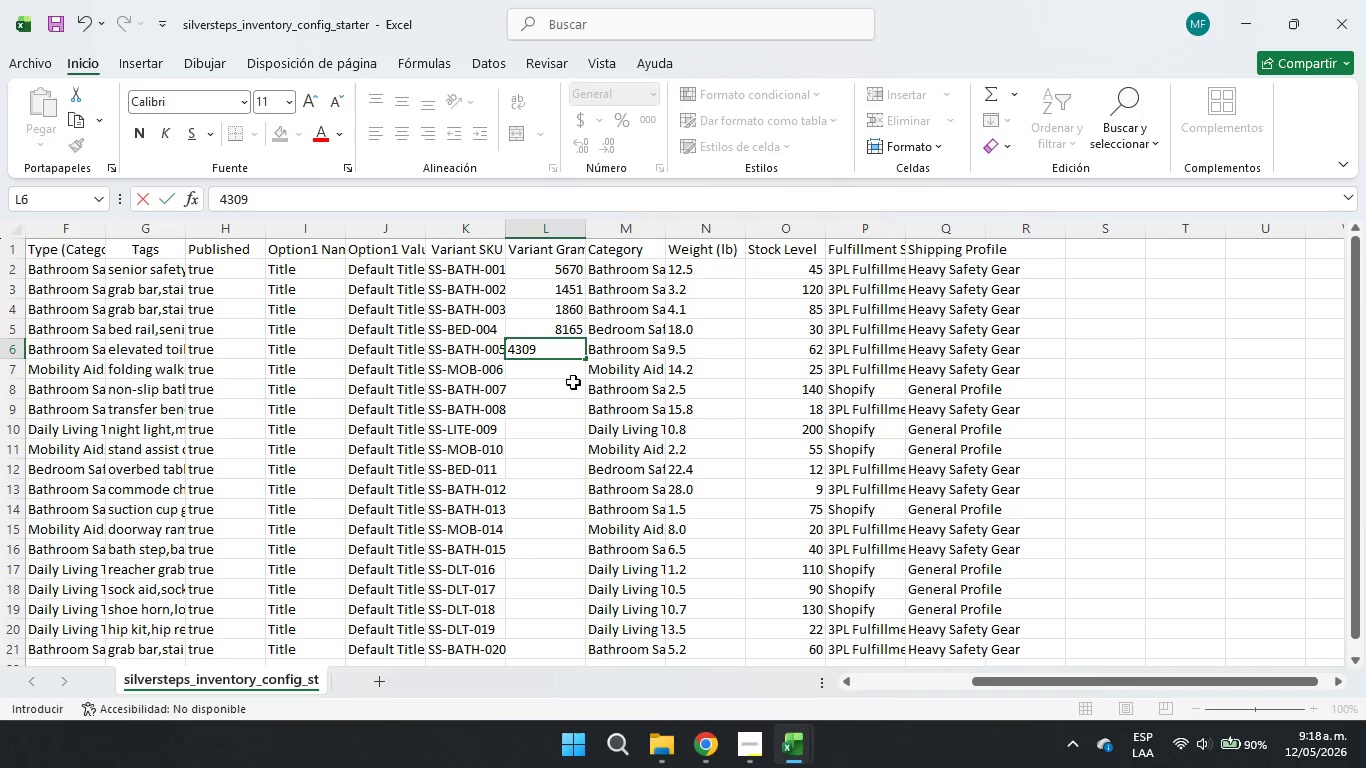 
double_click([532, 351])
 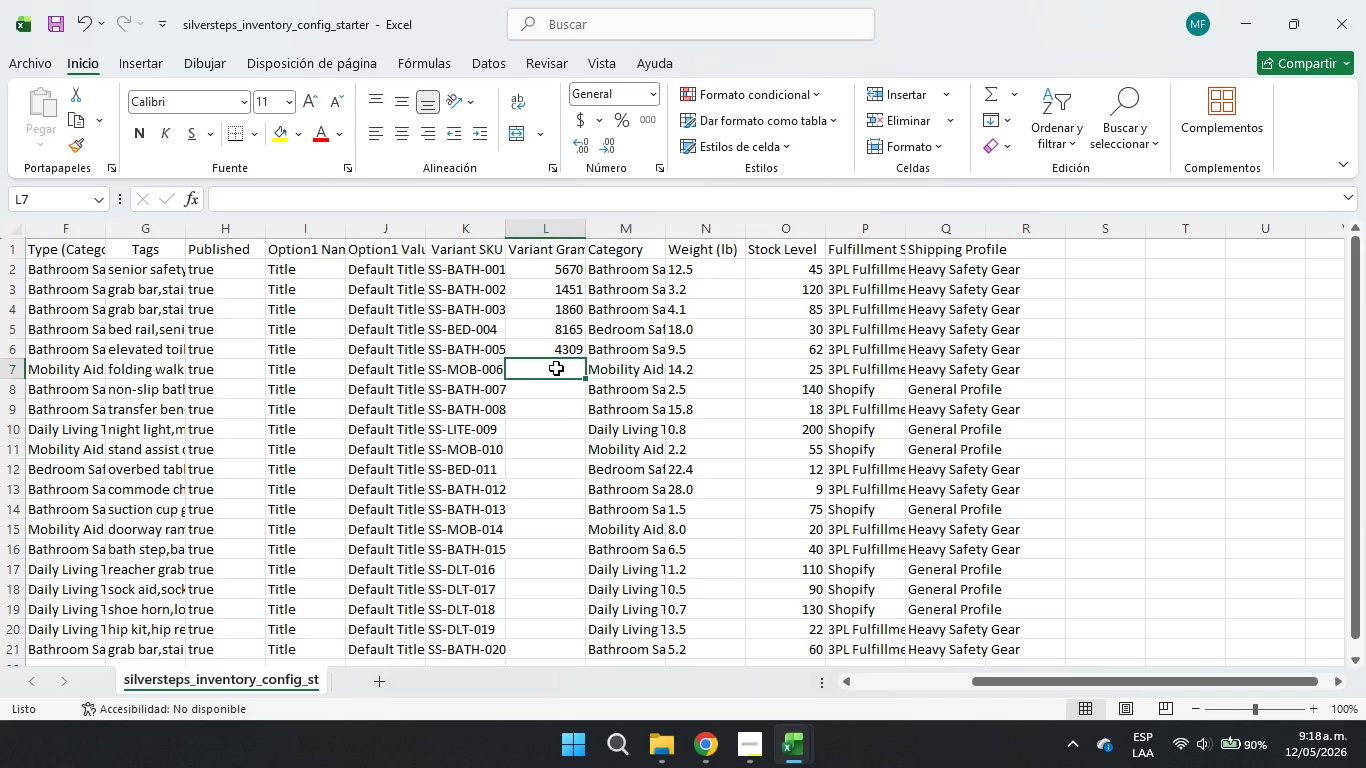 
key(Numpad6)
 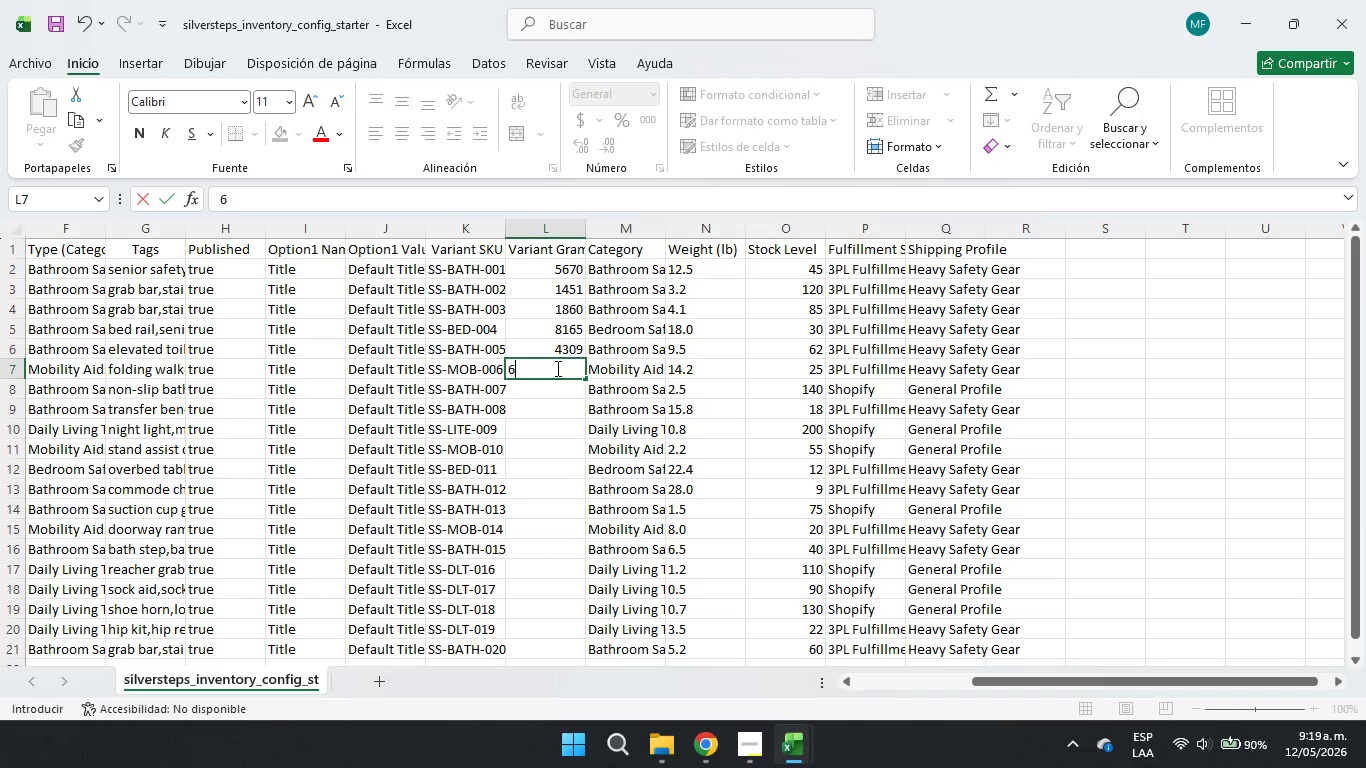 
key(Numpad4)
 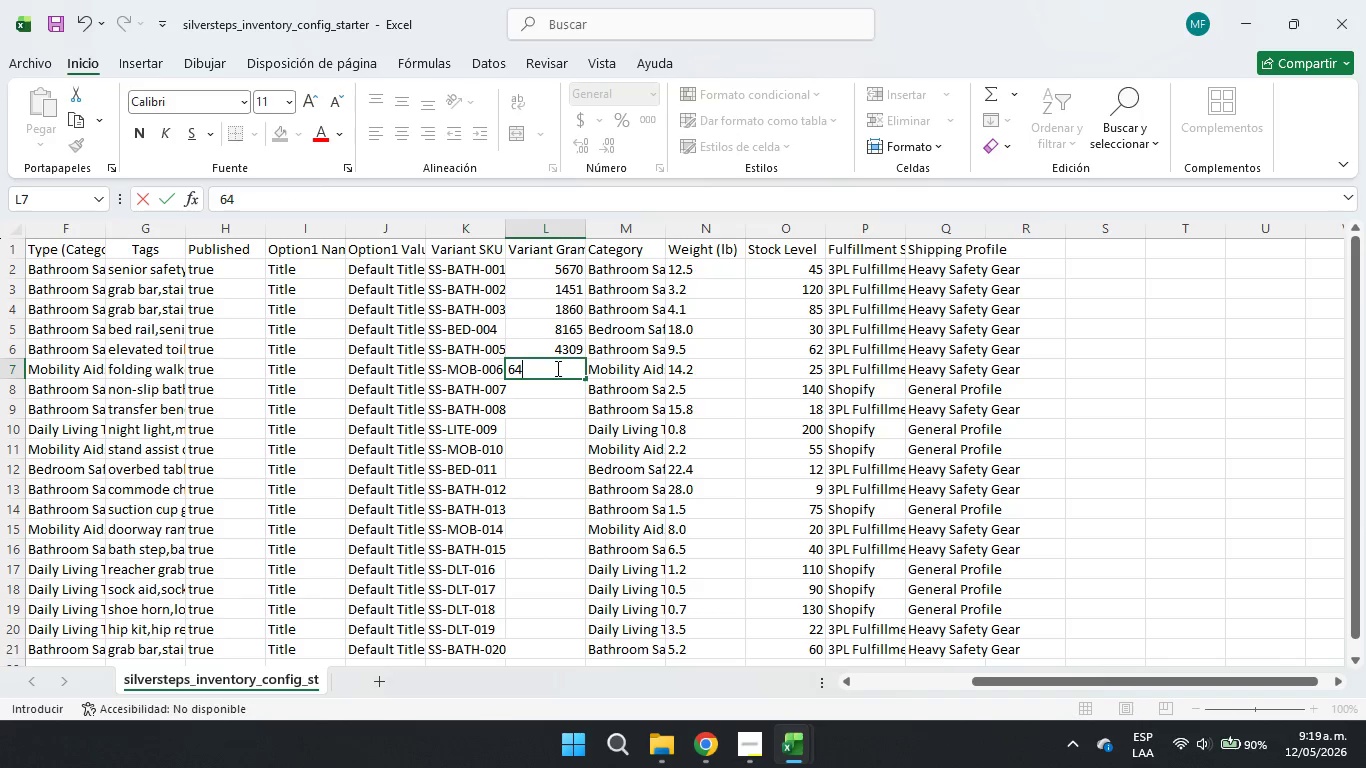 
key(Numpad4)
 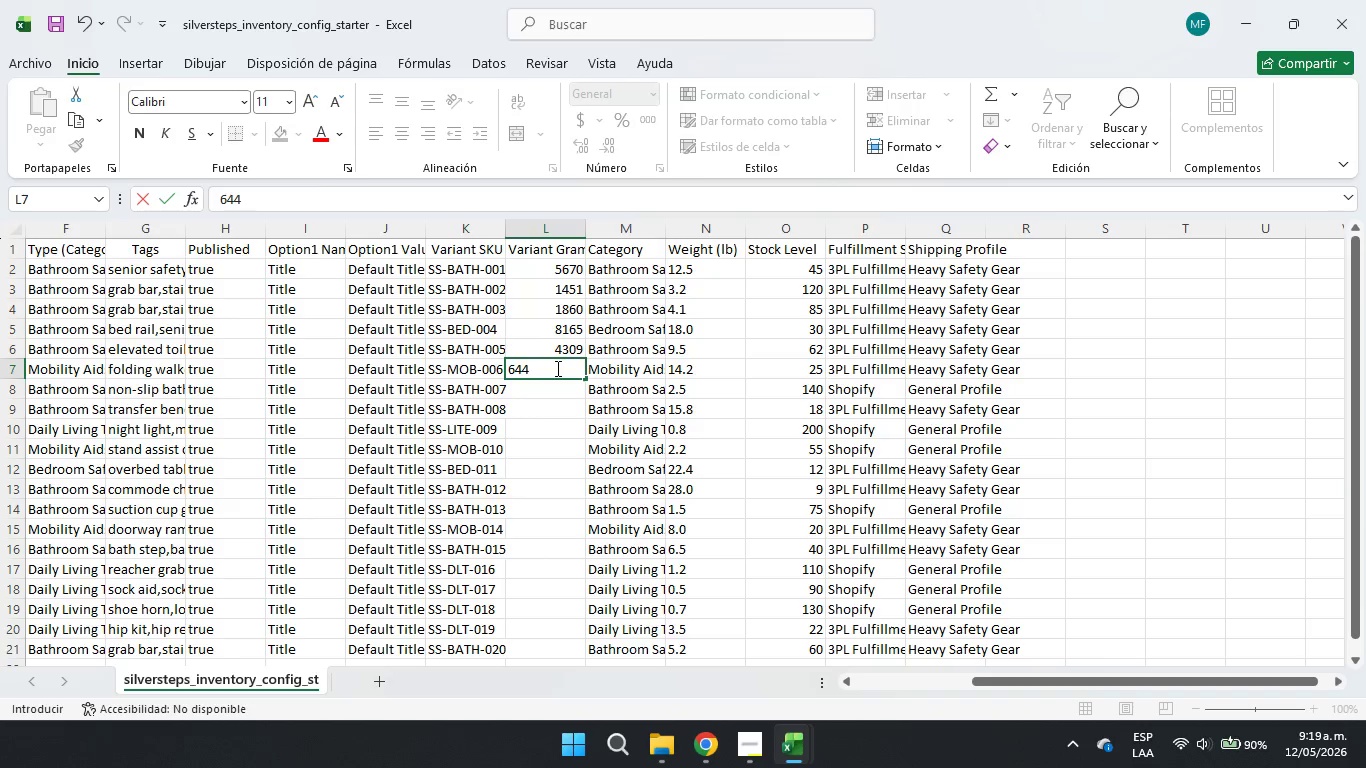 
key(Numpad1)
 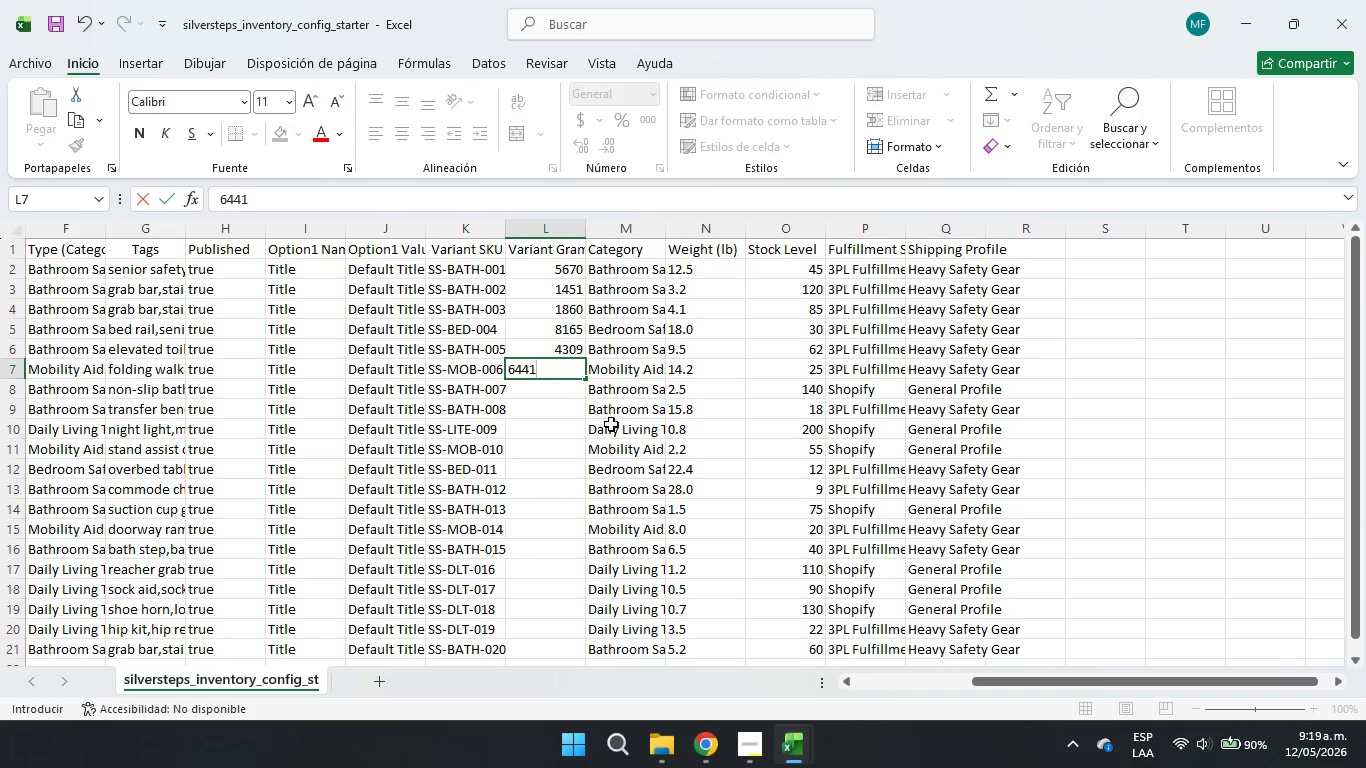 
left_click([560, 384])
 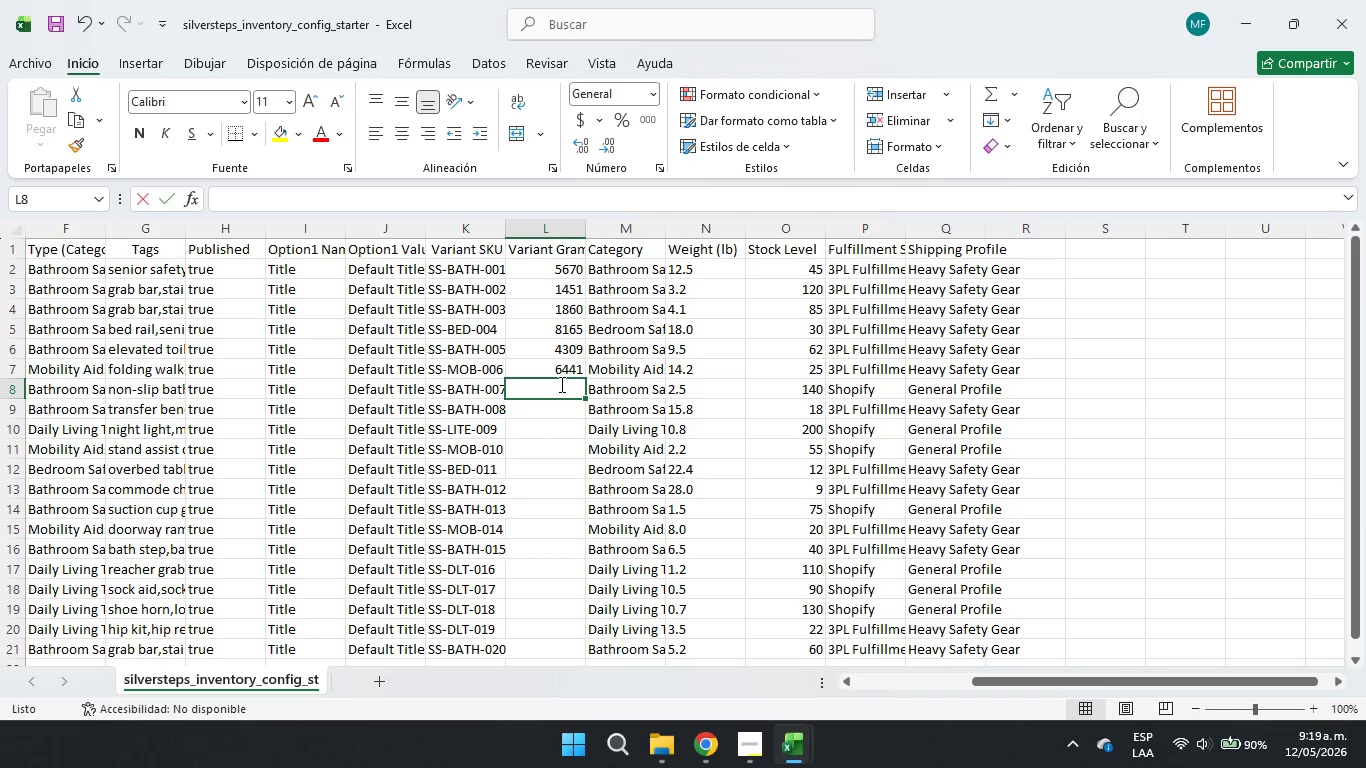 
key(Numpad1)
 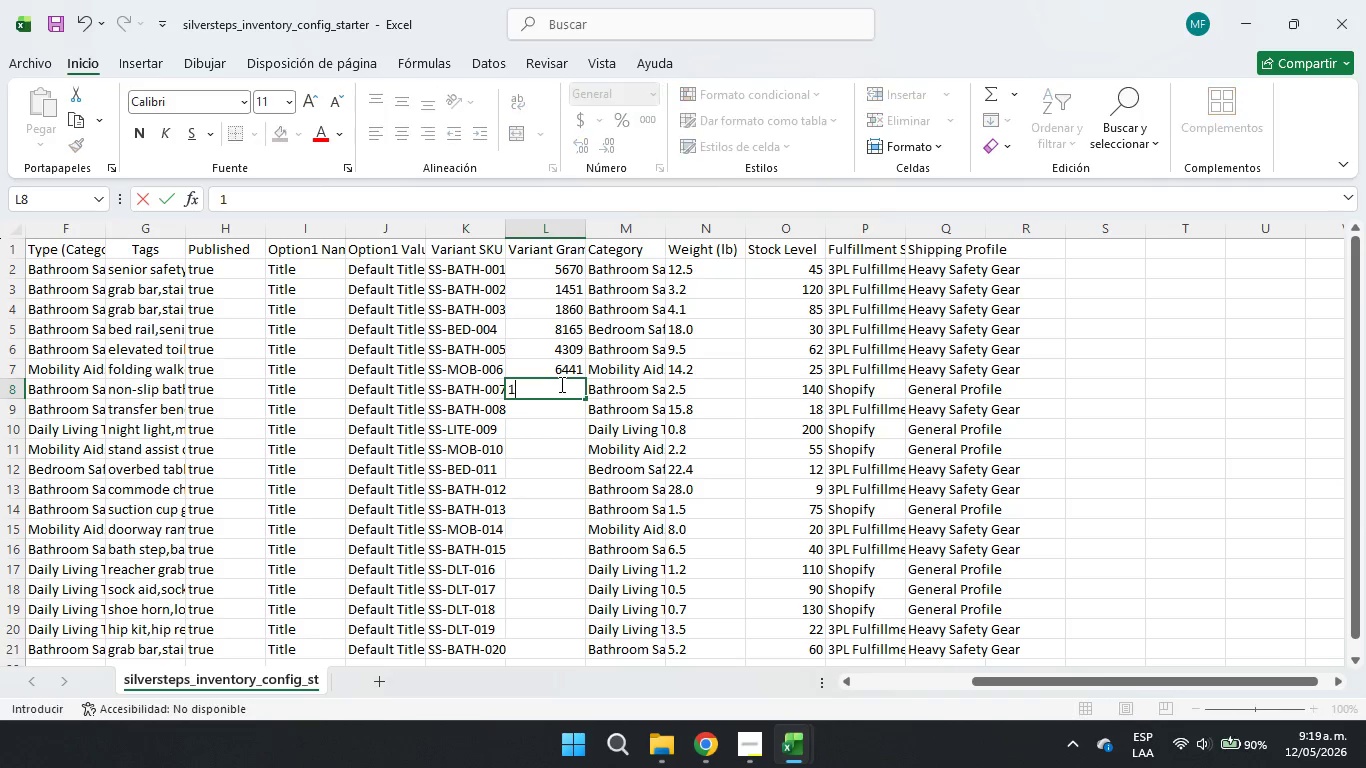 
key(Numpad1)
 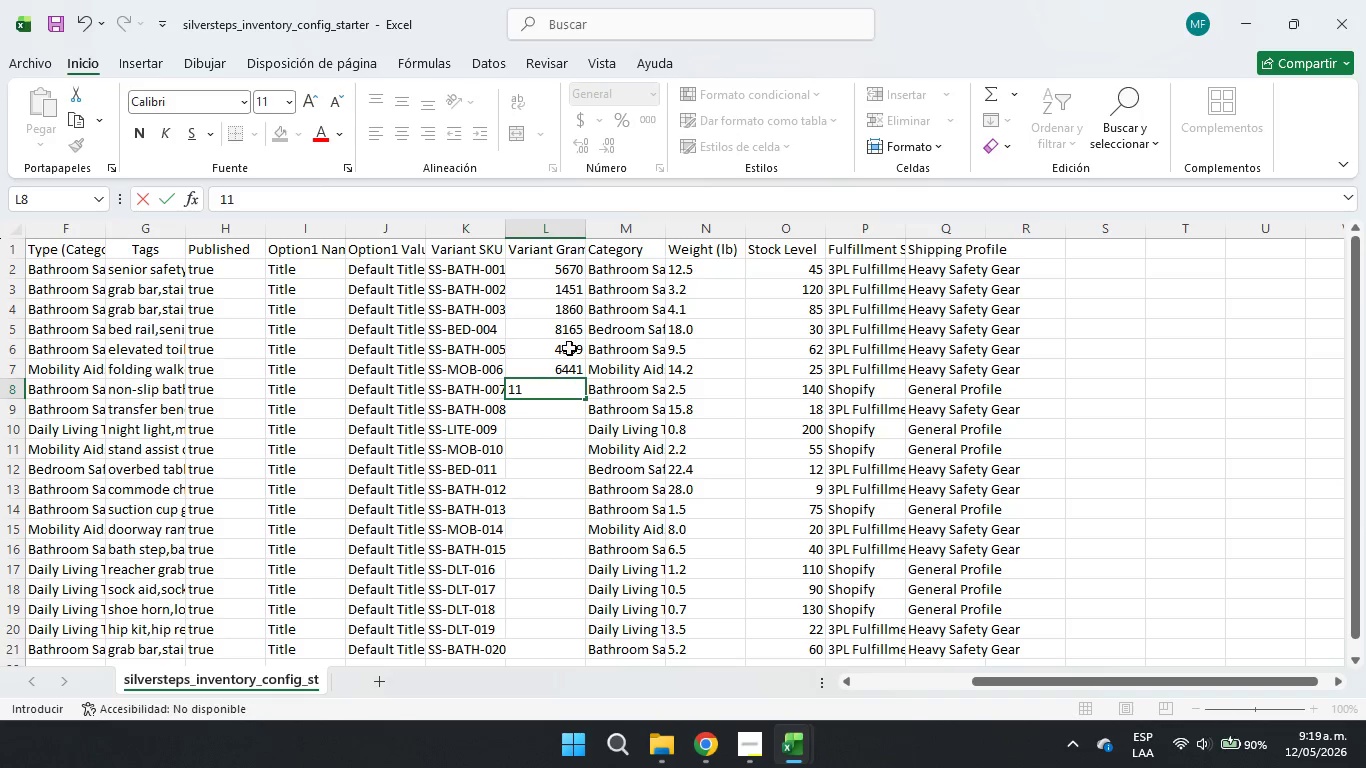 
key(Numpad3)
 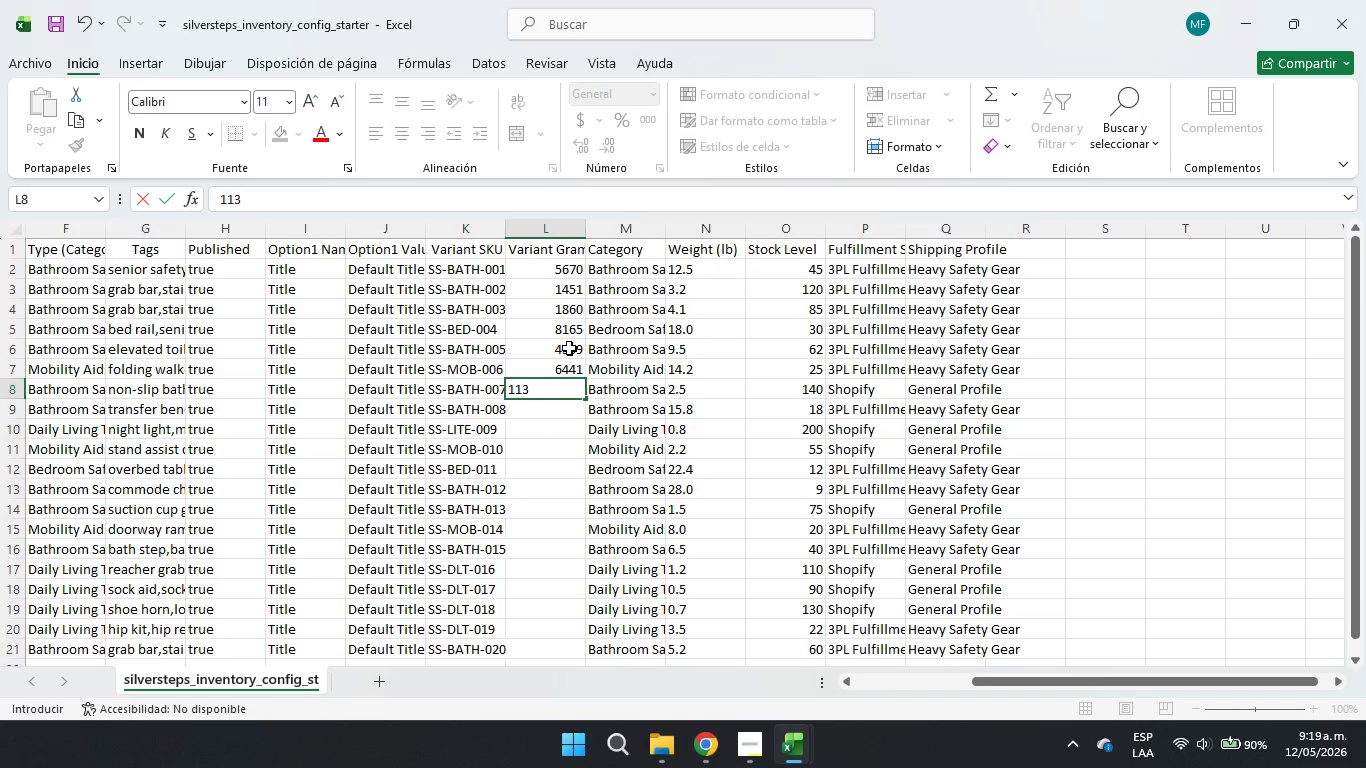 
key(Numpad4)
 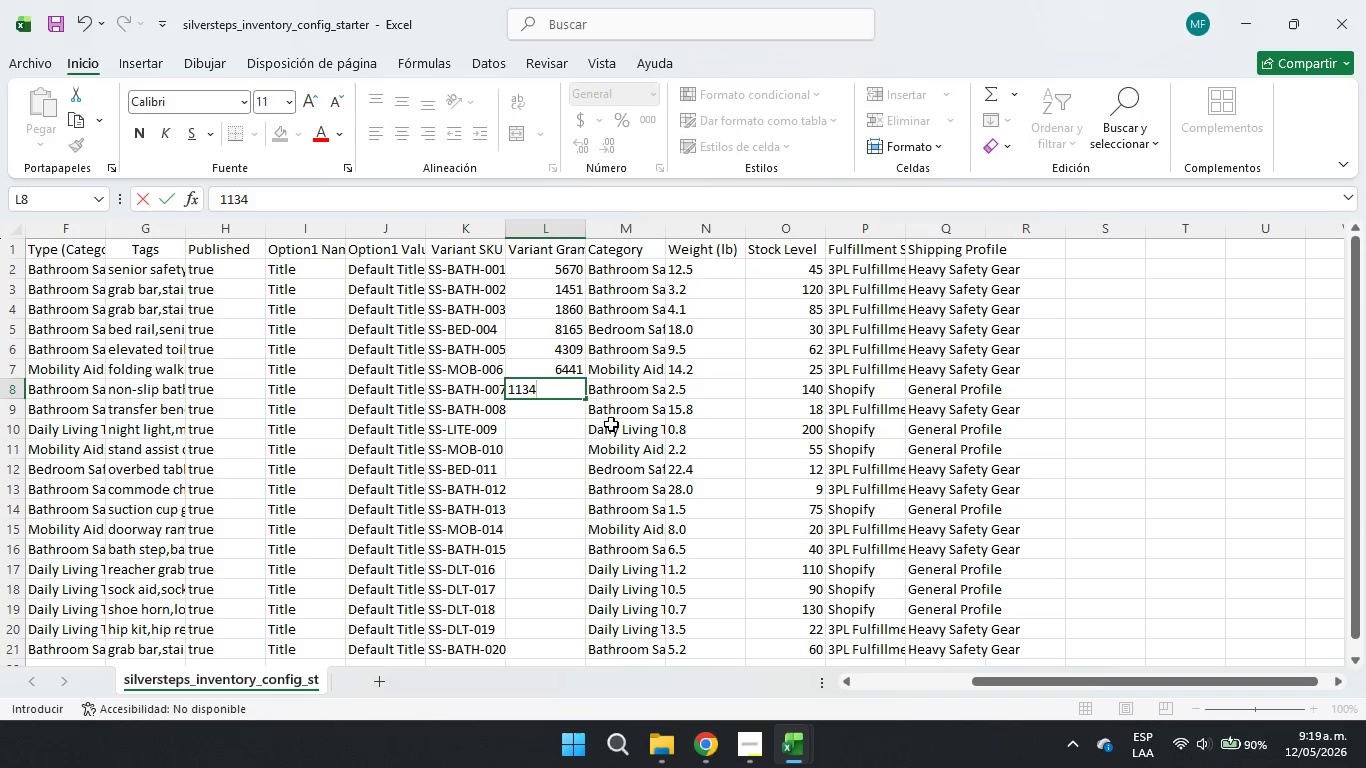 
double_click([554, 401])
 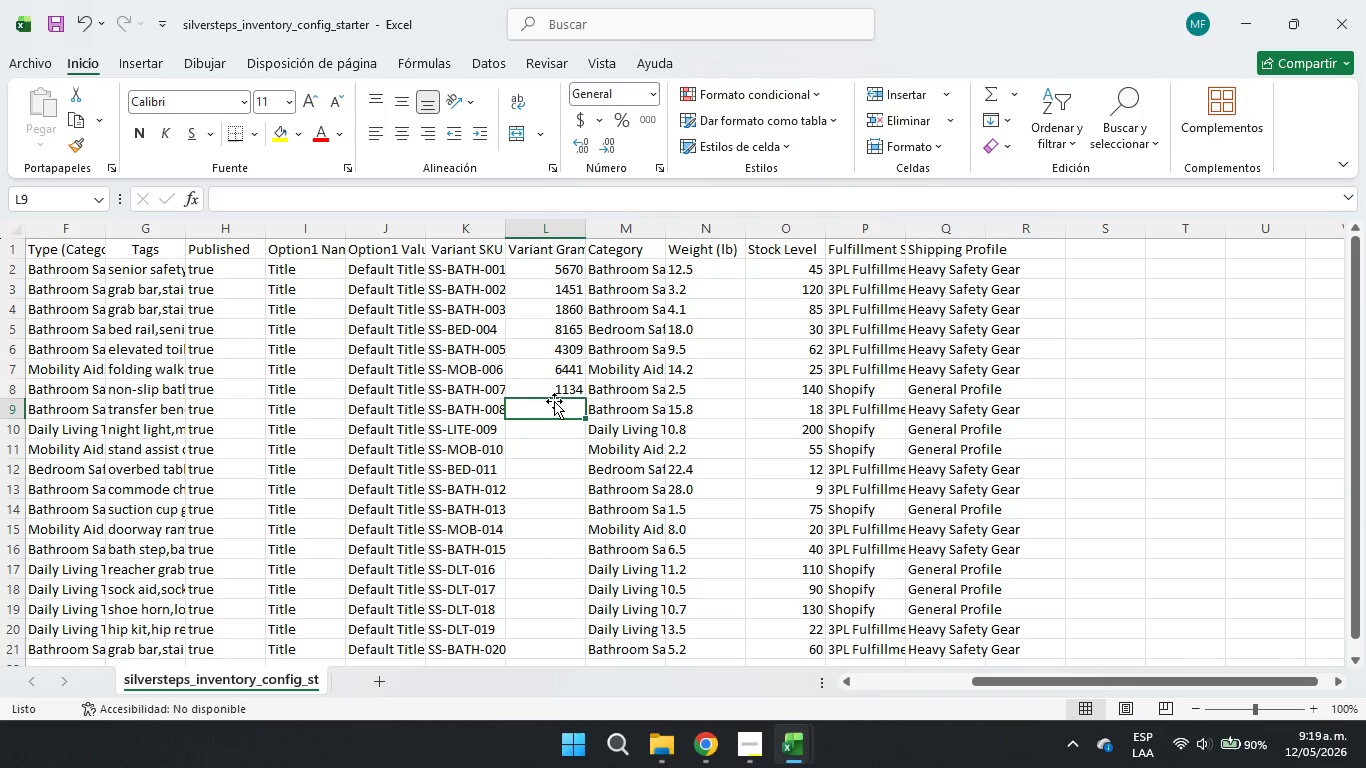 
key(Numpad7)
 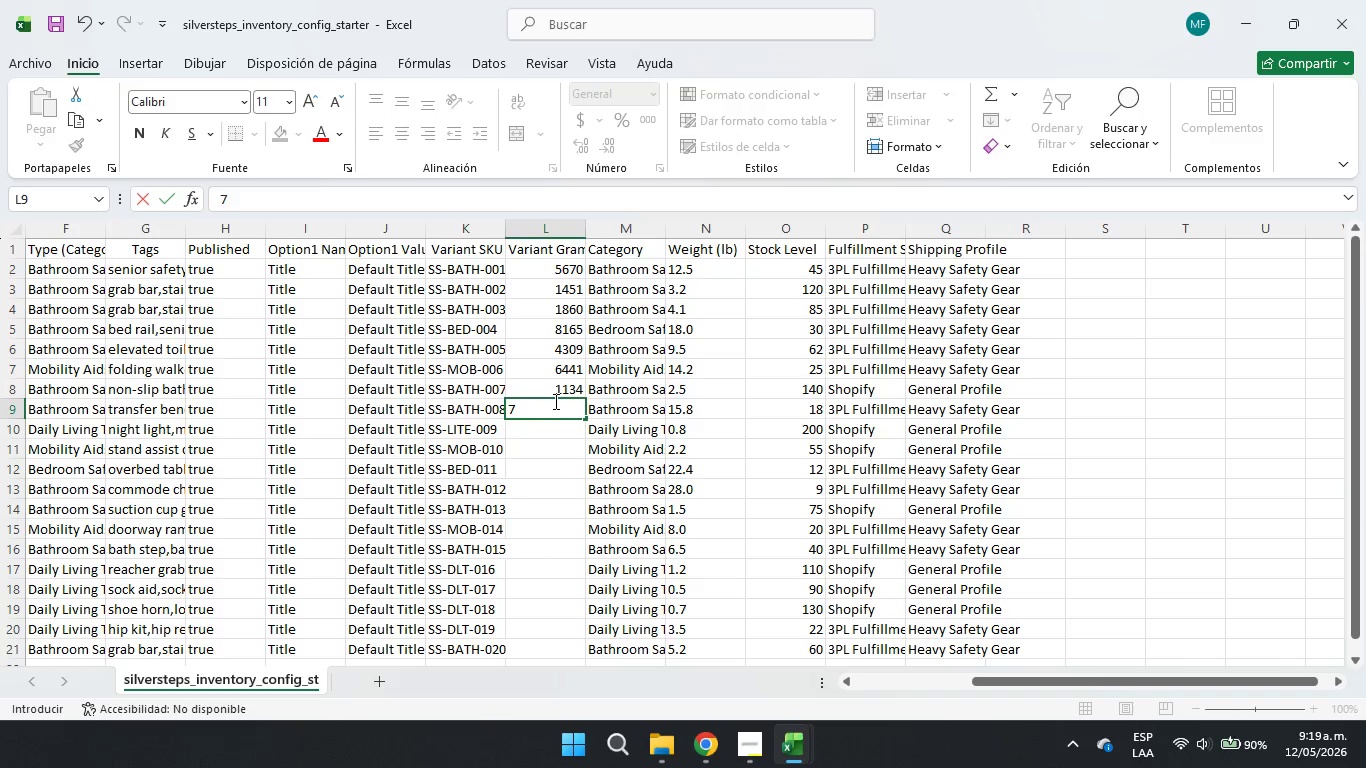 
key(Numpad1)
 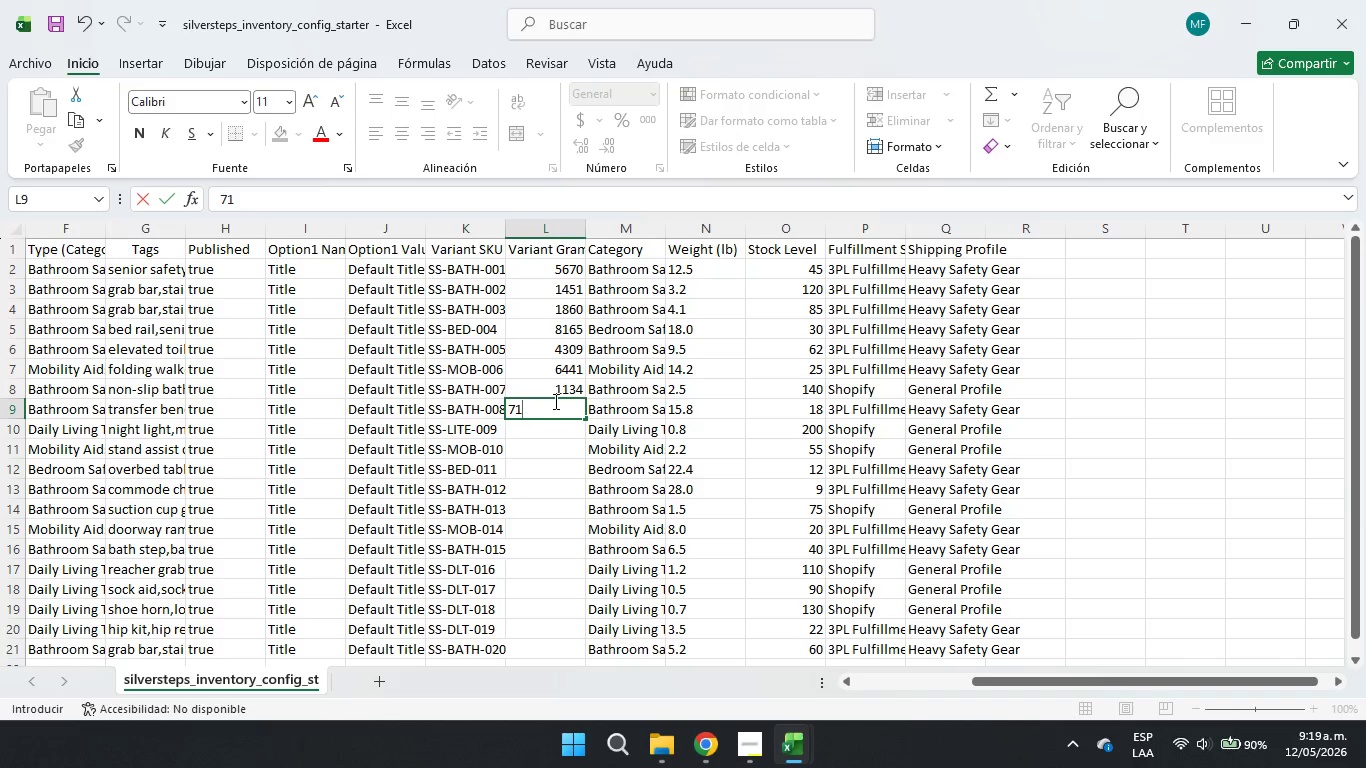 
key(Numpad6)
 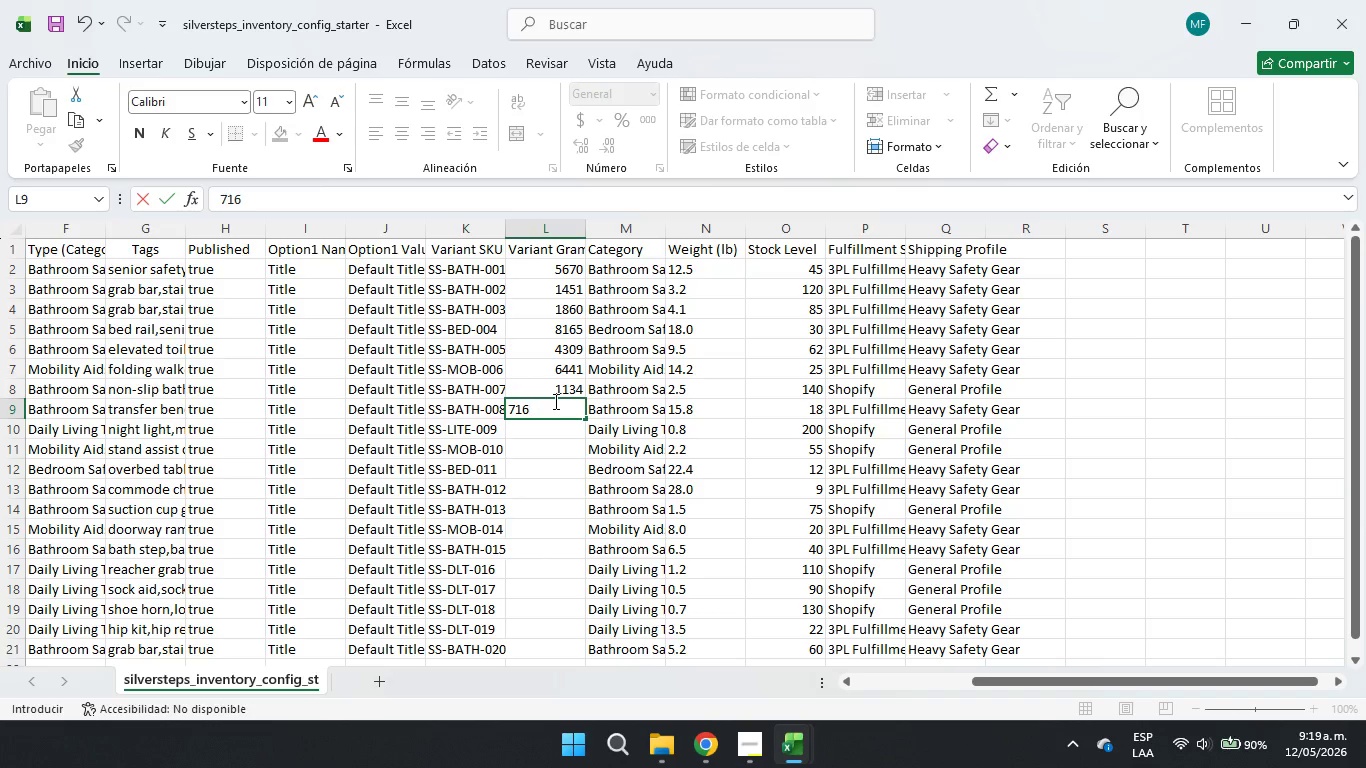 
key(Numpad7)
 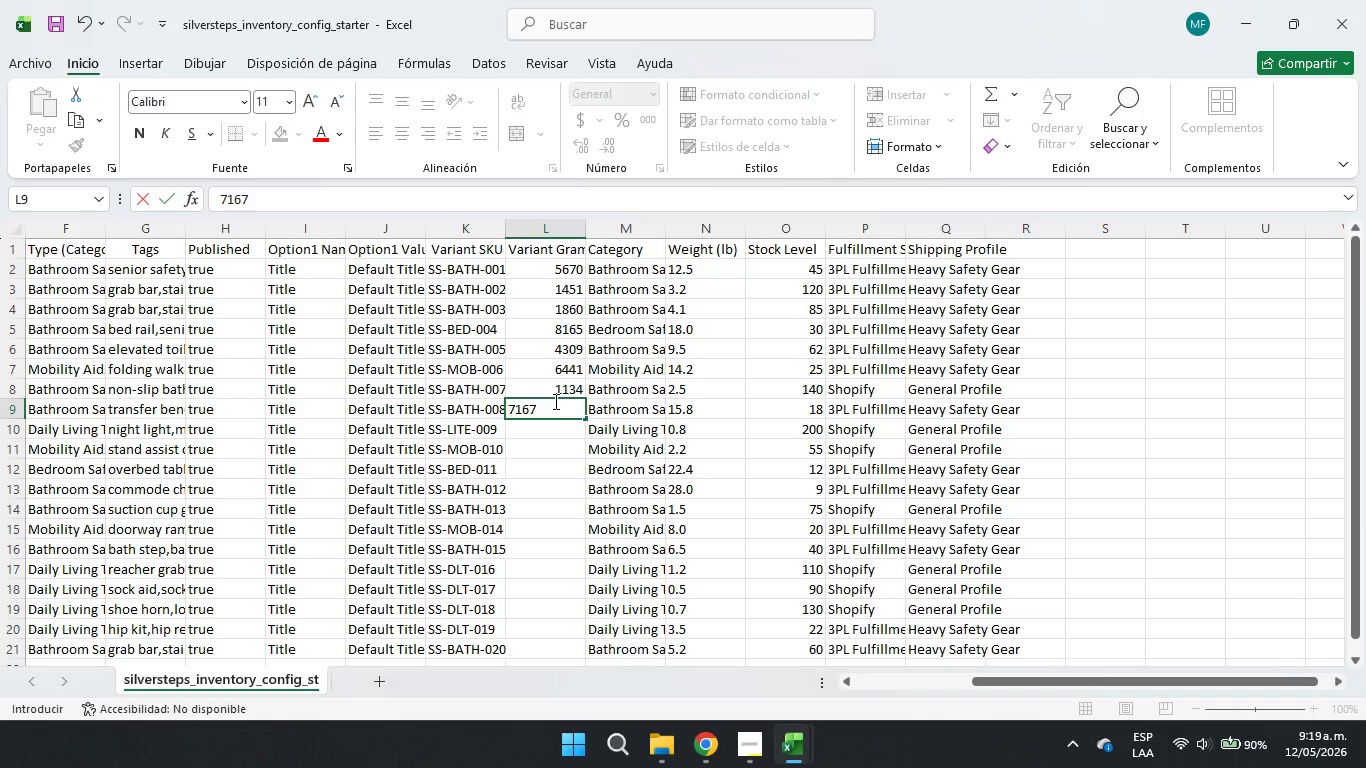 
left_click([638, 459])
 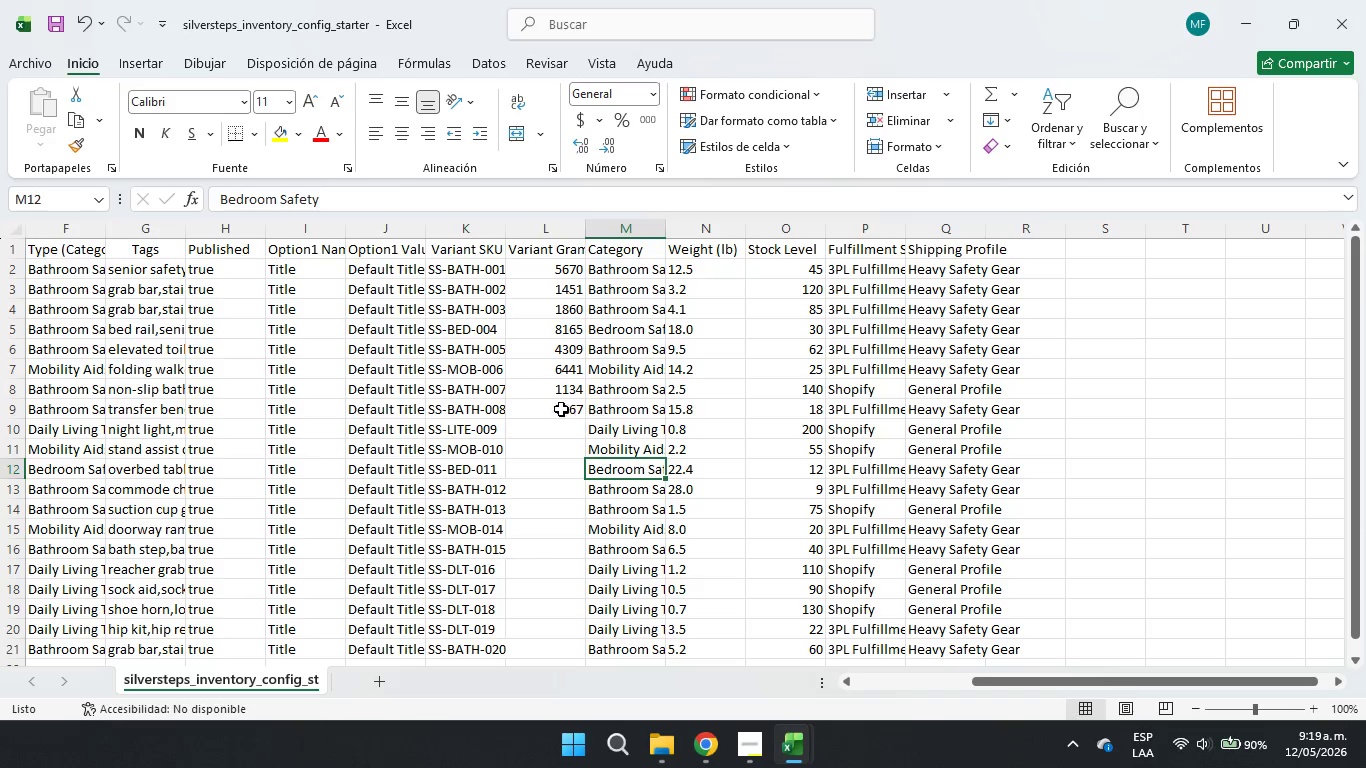 
left_click([558, 407])
 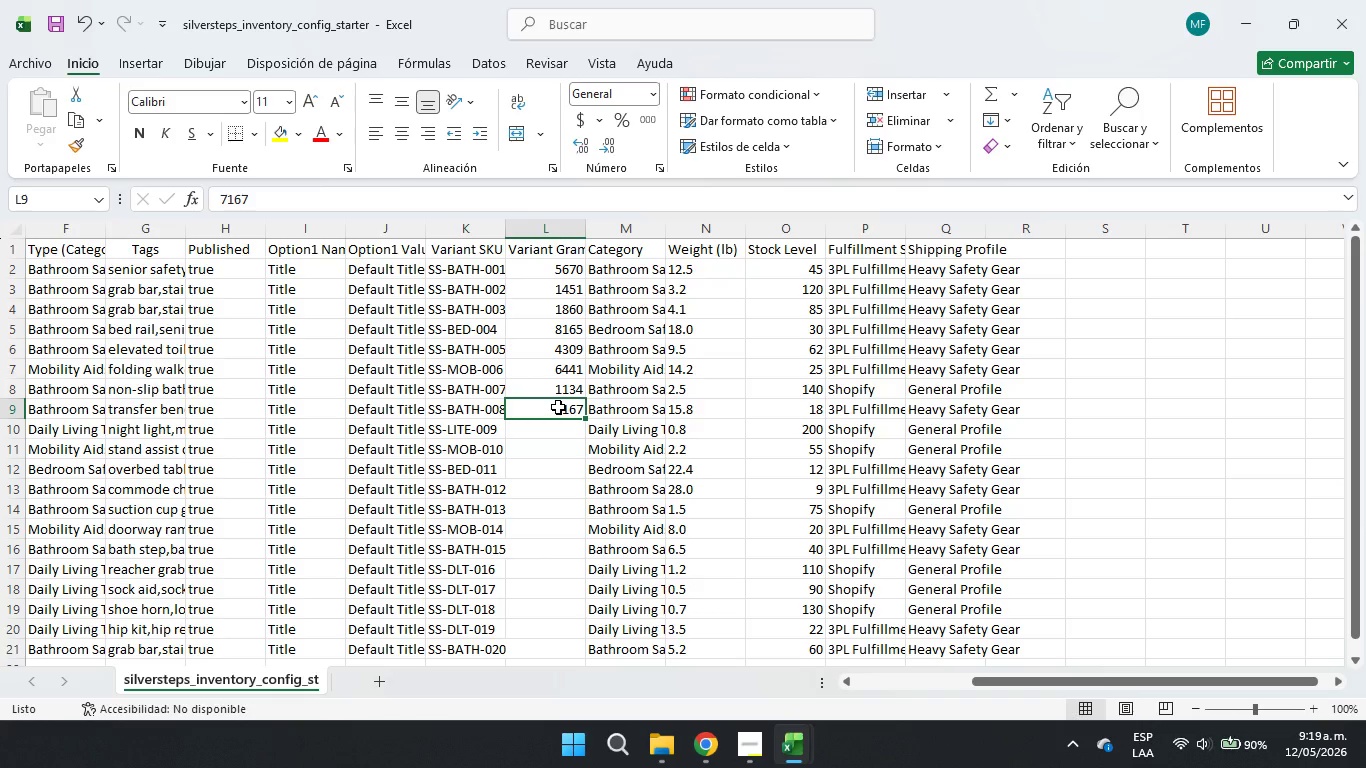 
wait(9.36)
 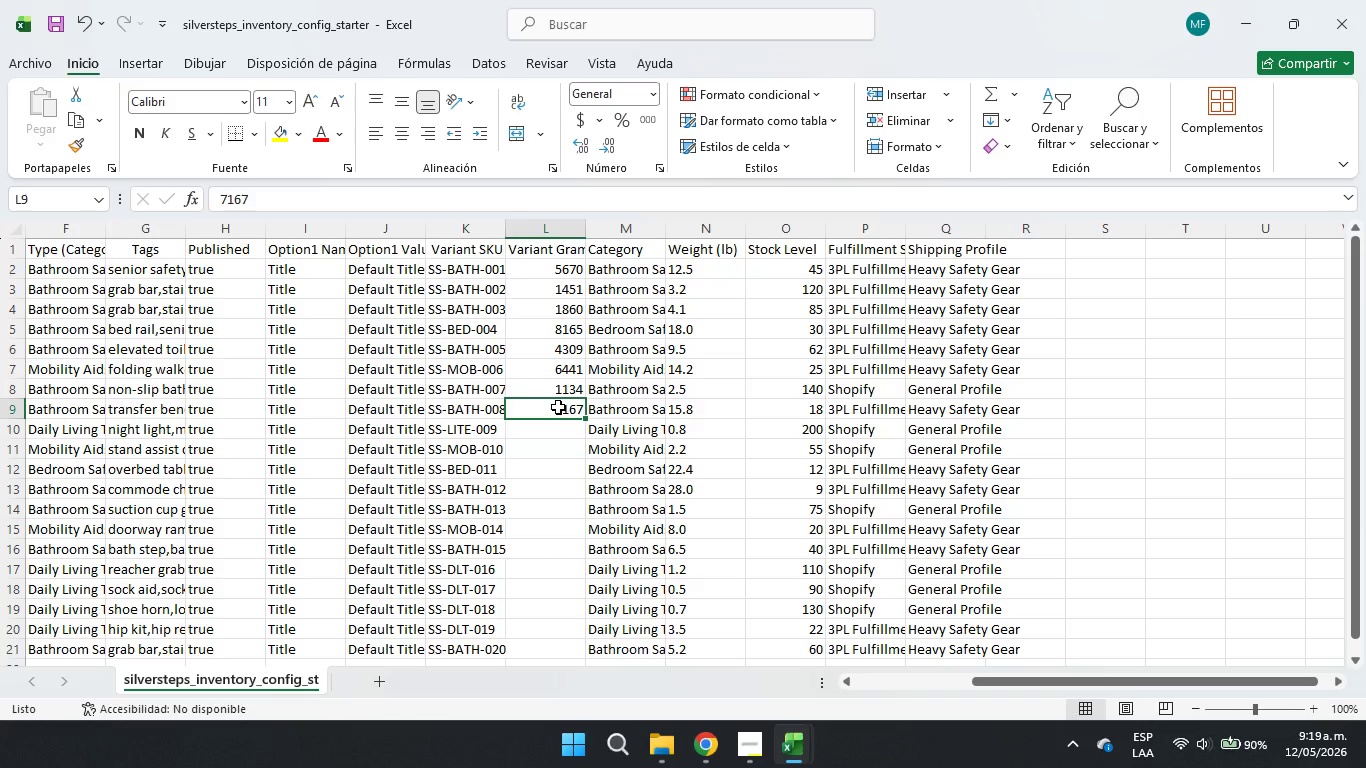 
left_click([571, 426])
 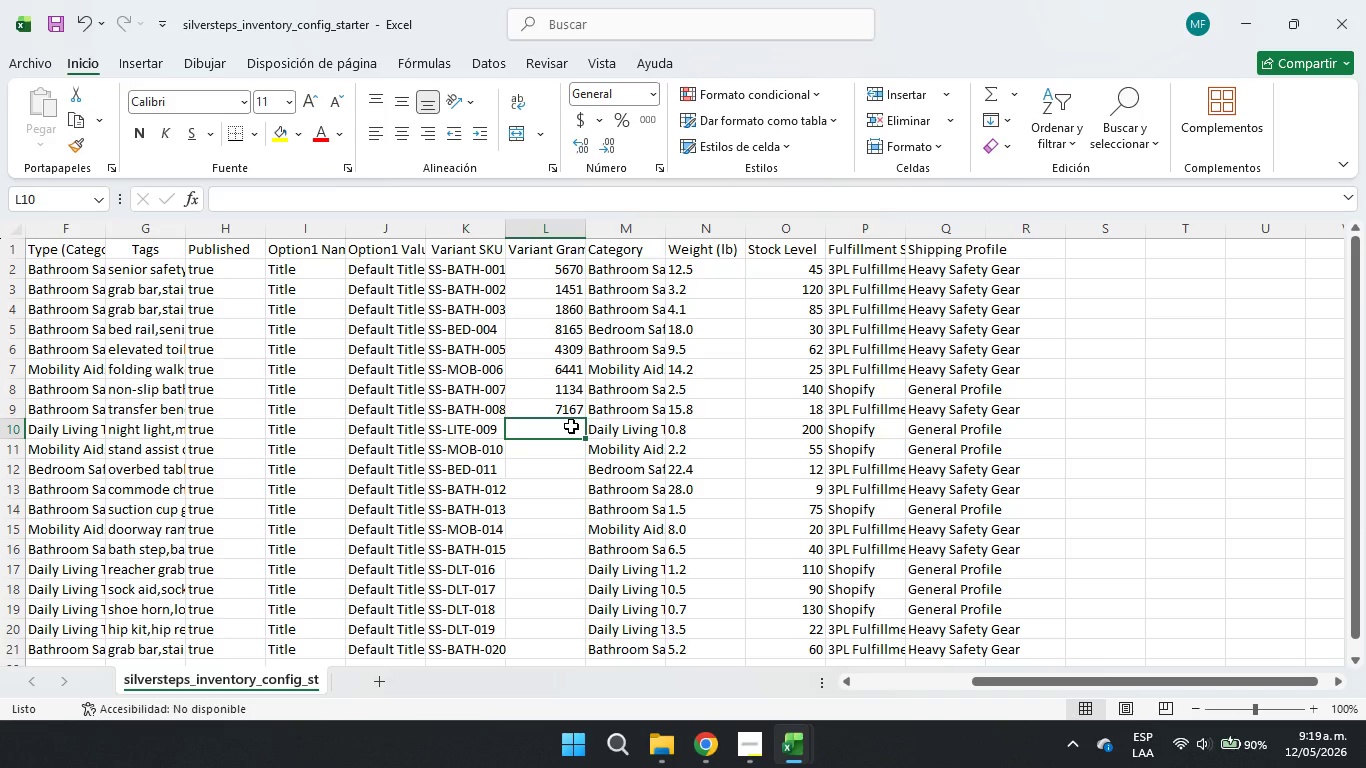 
key(Numpad3)
 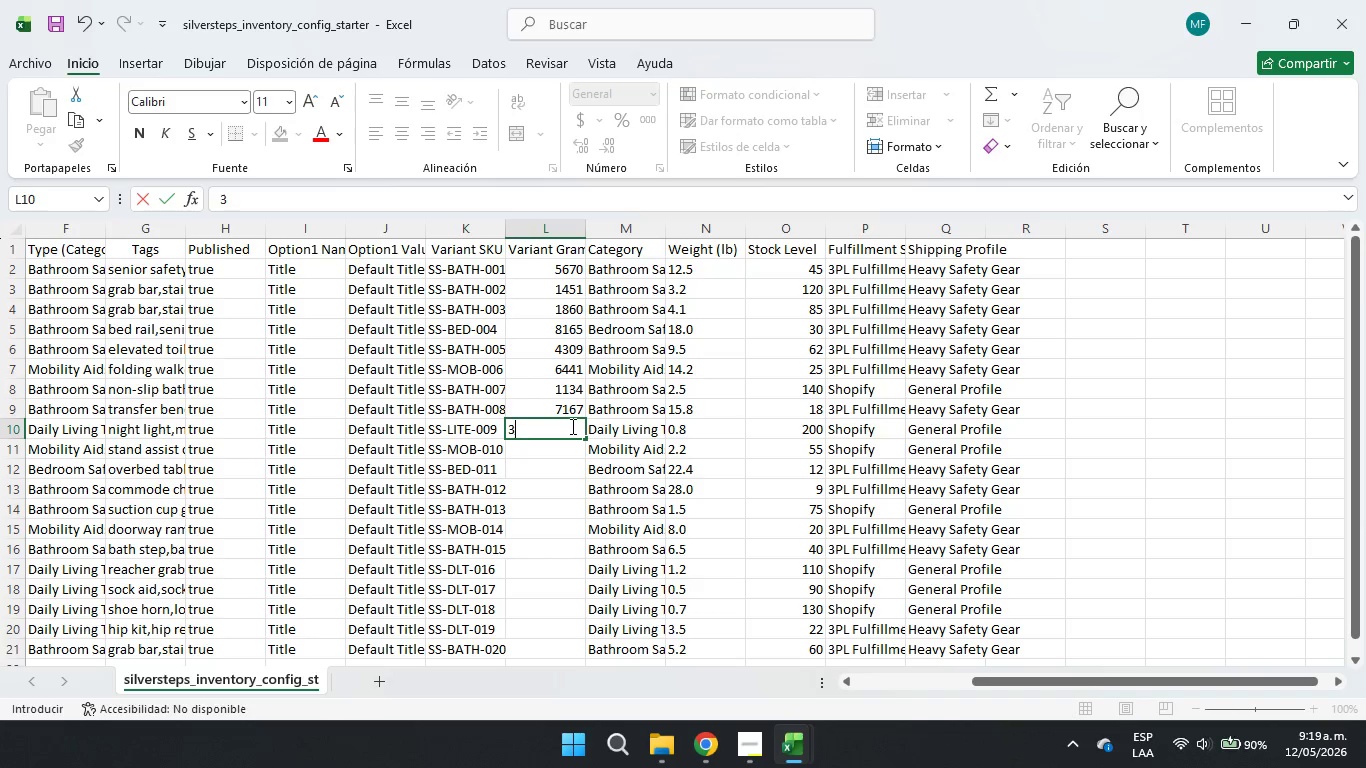 
key(Numpad6)
 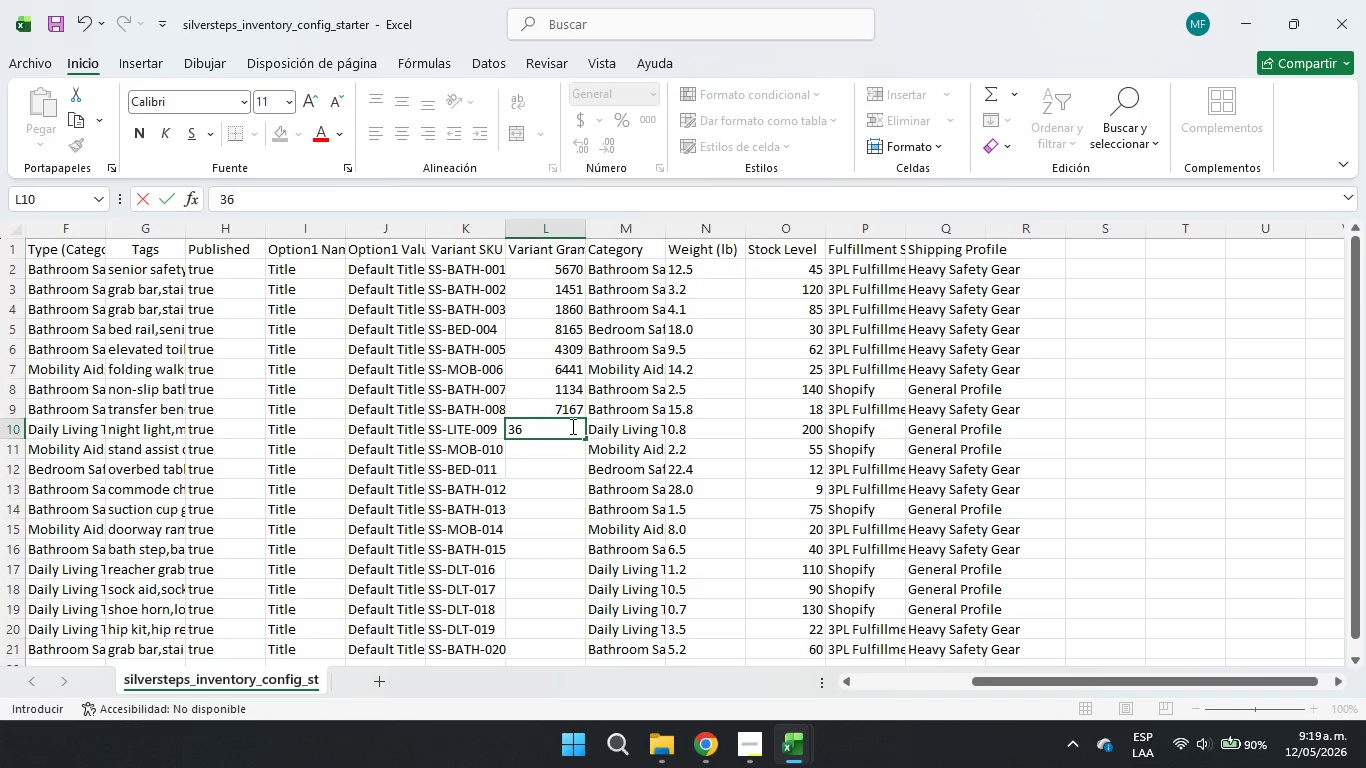 
key(Numpad3)
 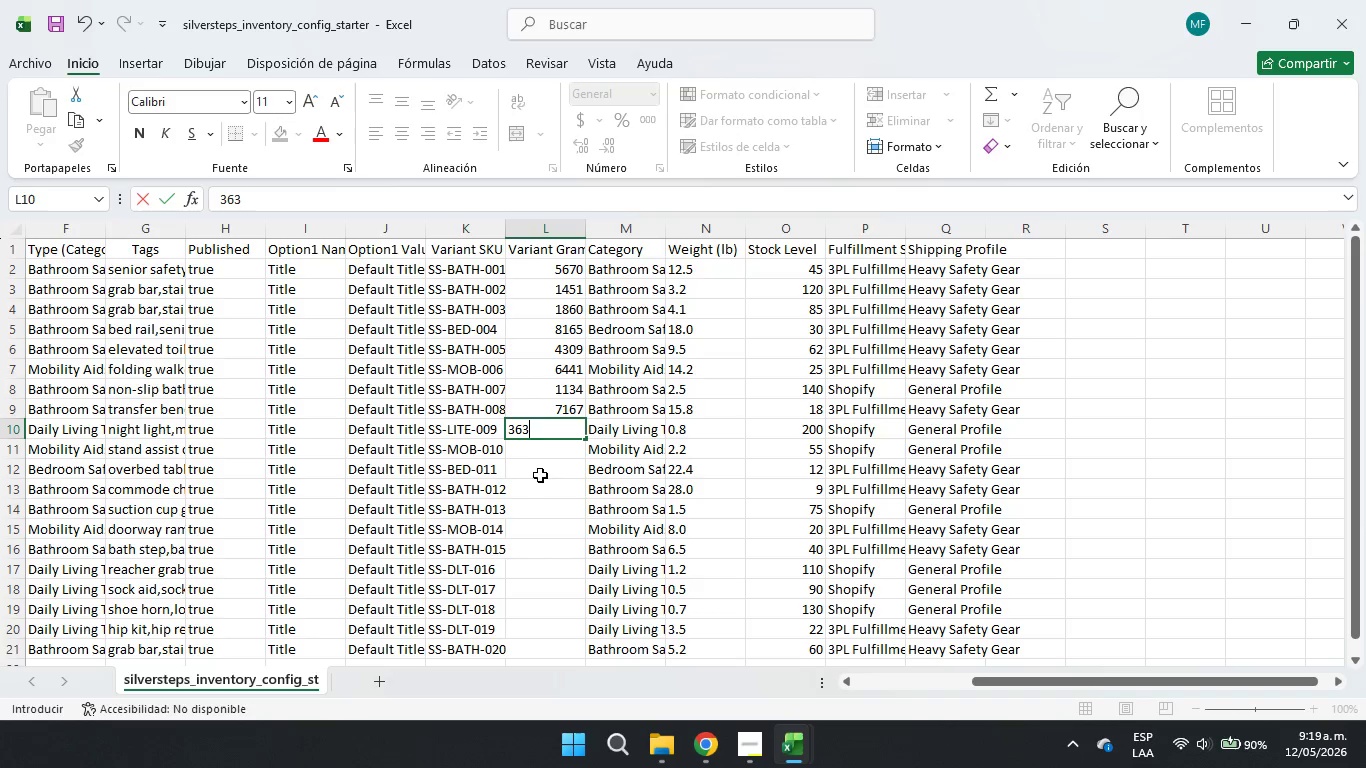 
left_click([544, 452])
 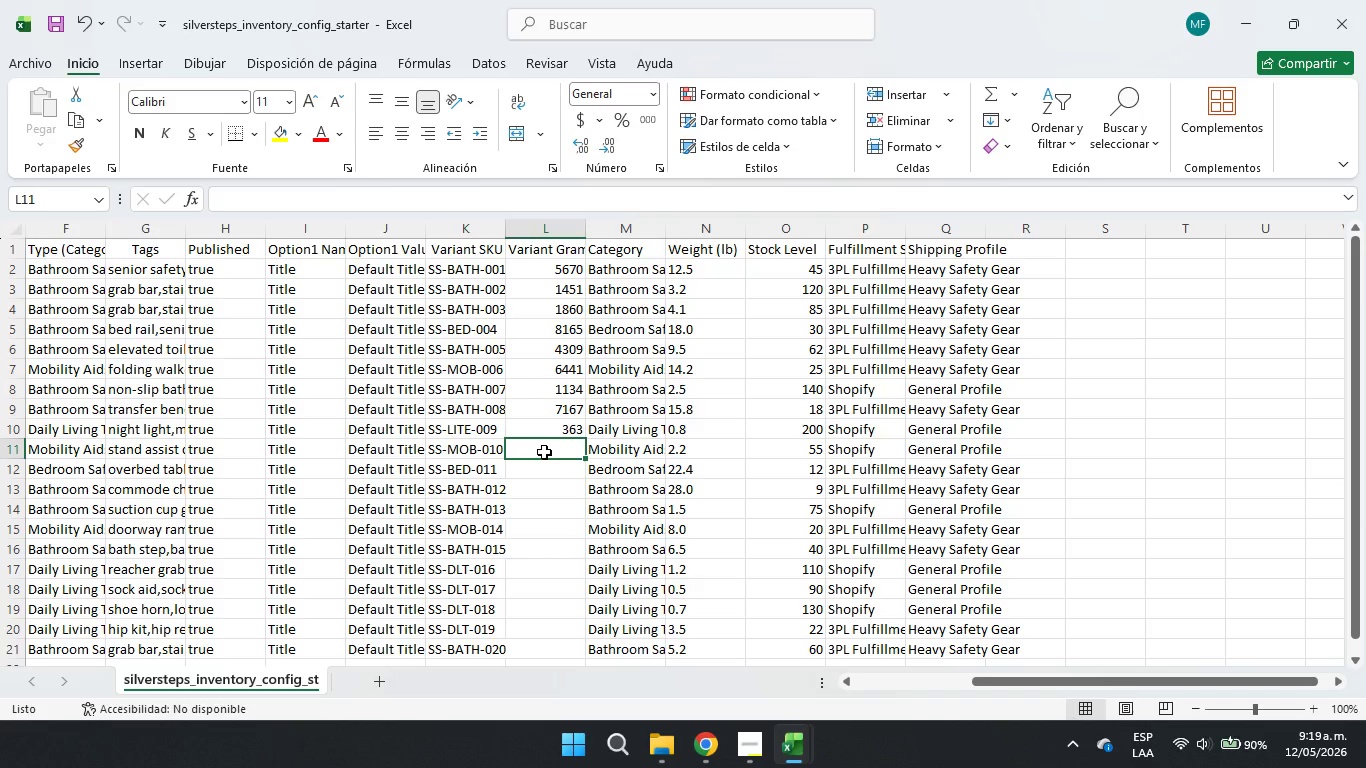 
wait(6.97)
 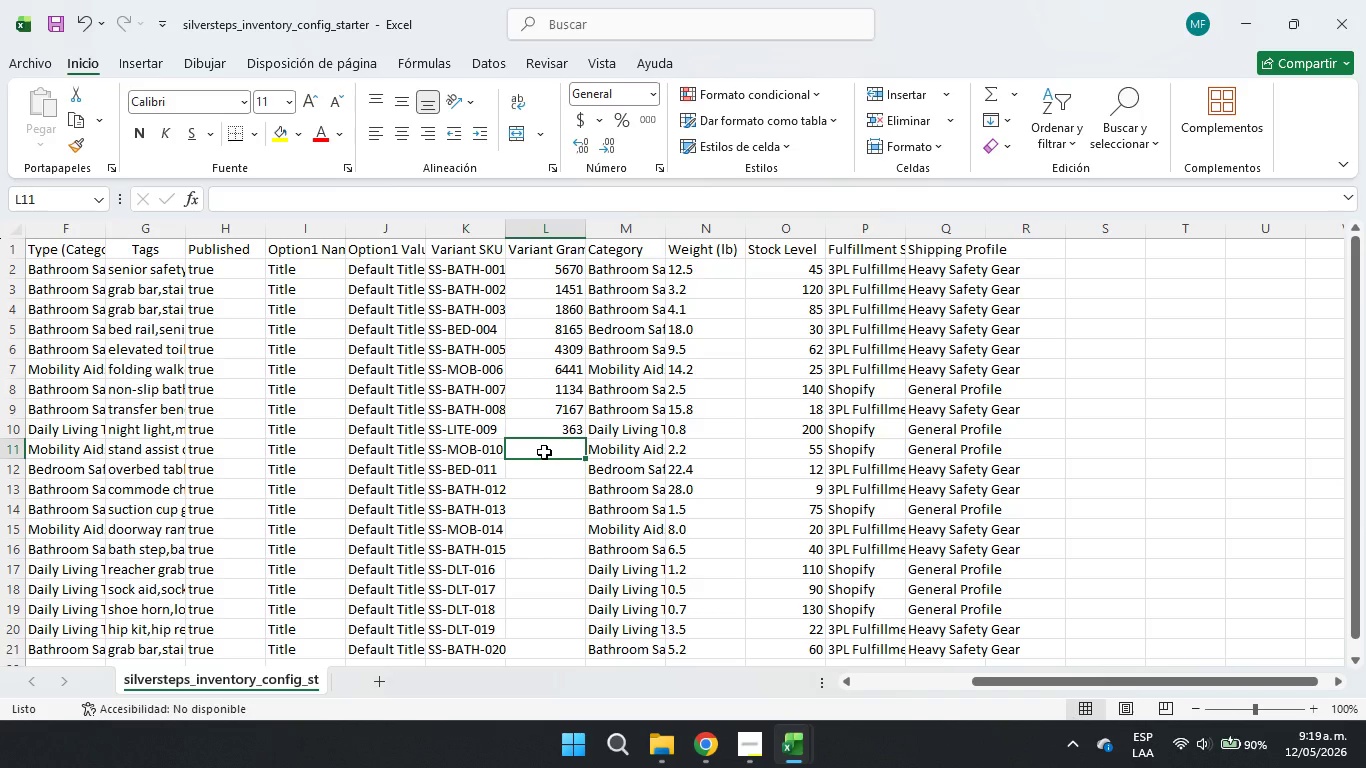 
key(Numpad9)
 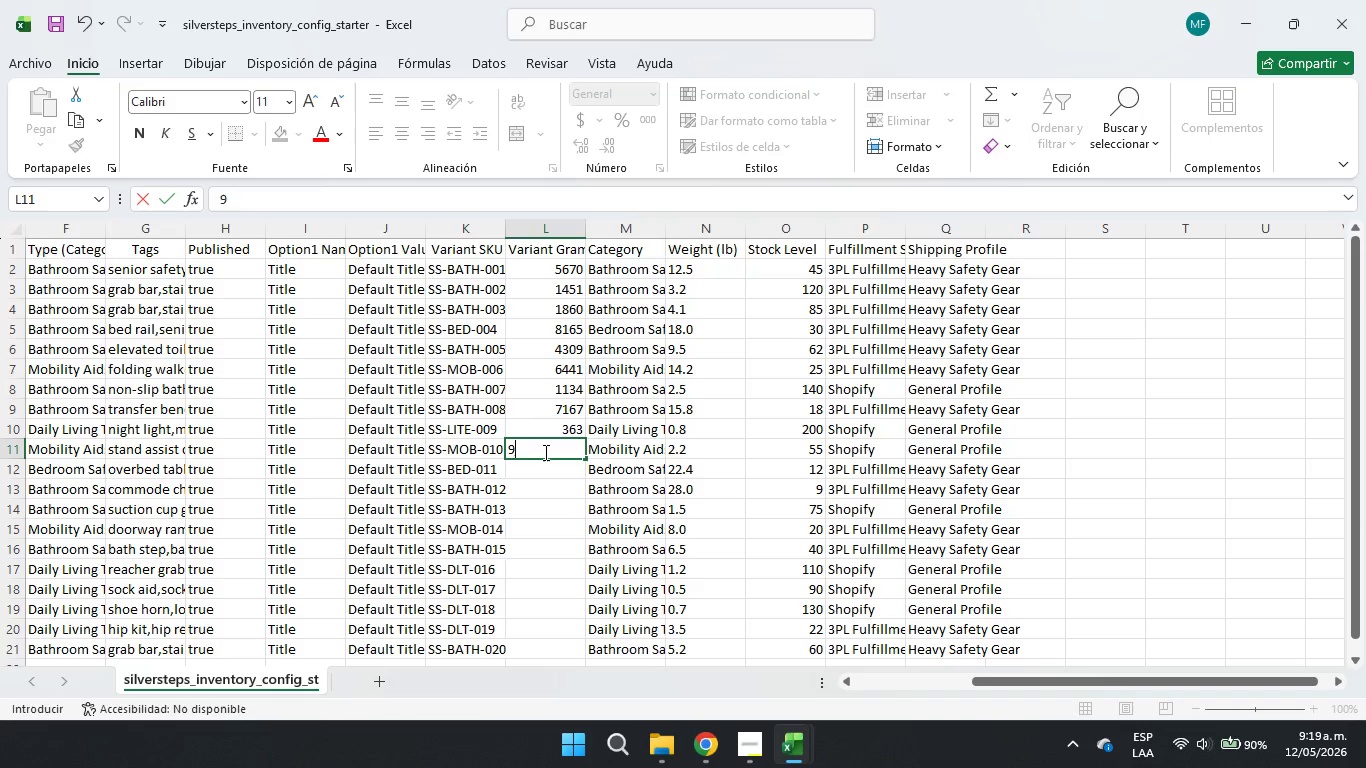 
key(Numpad9)
 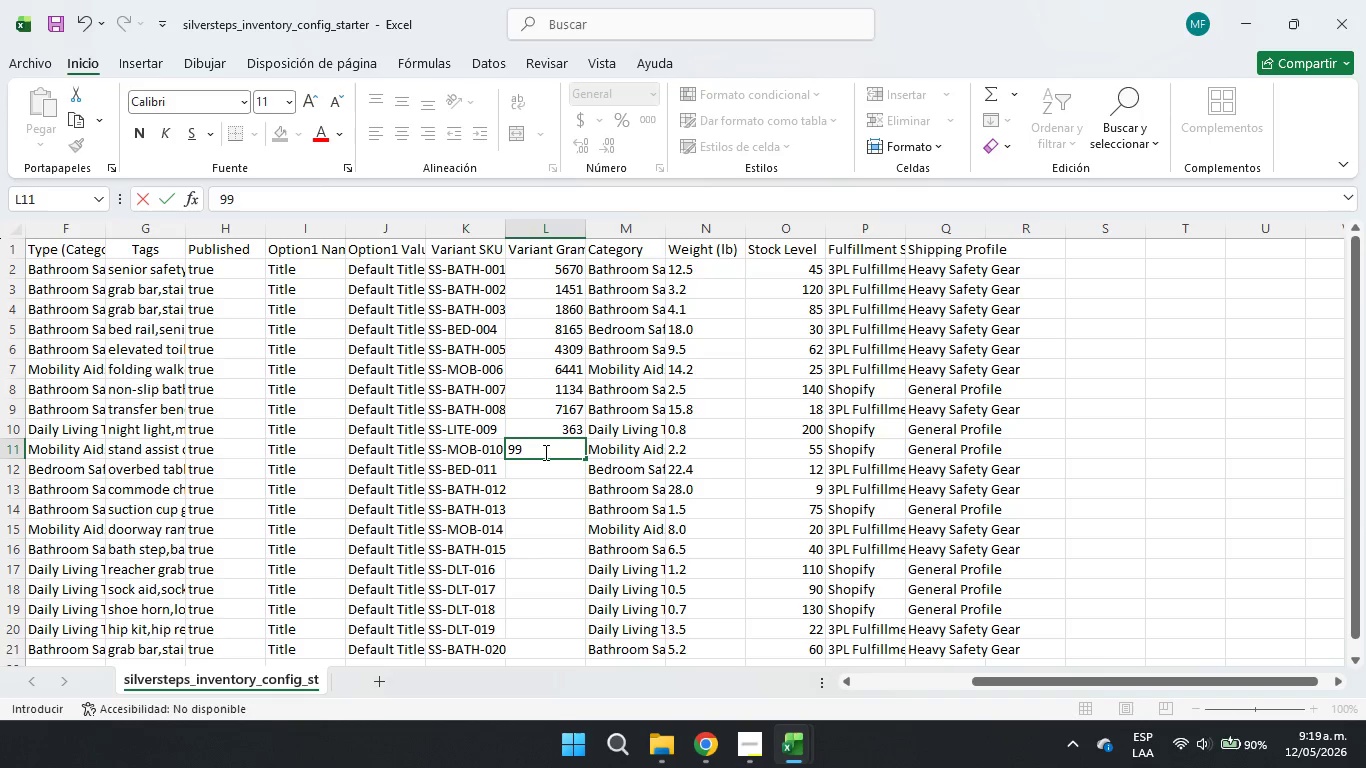 
key(Numpad8)
 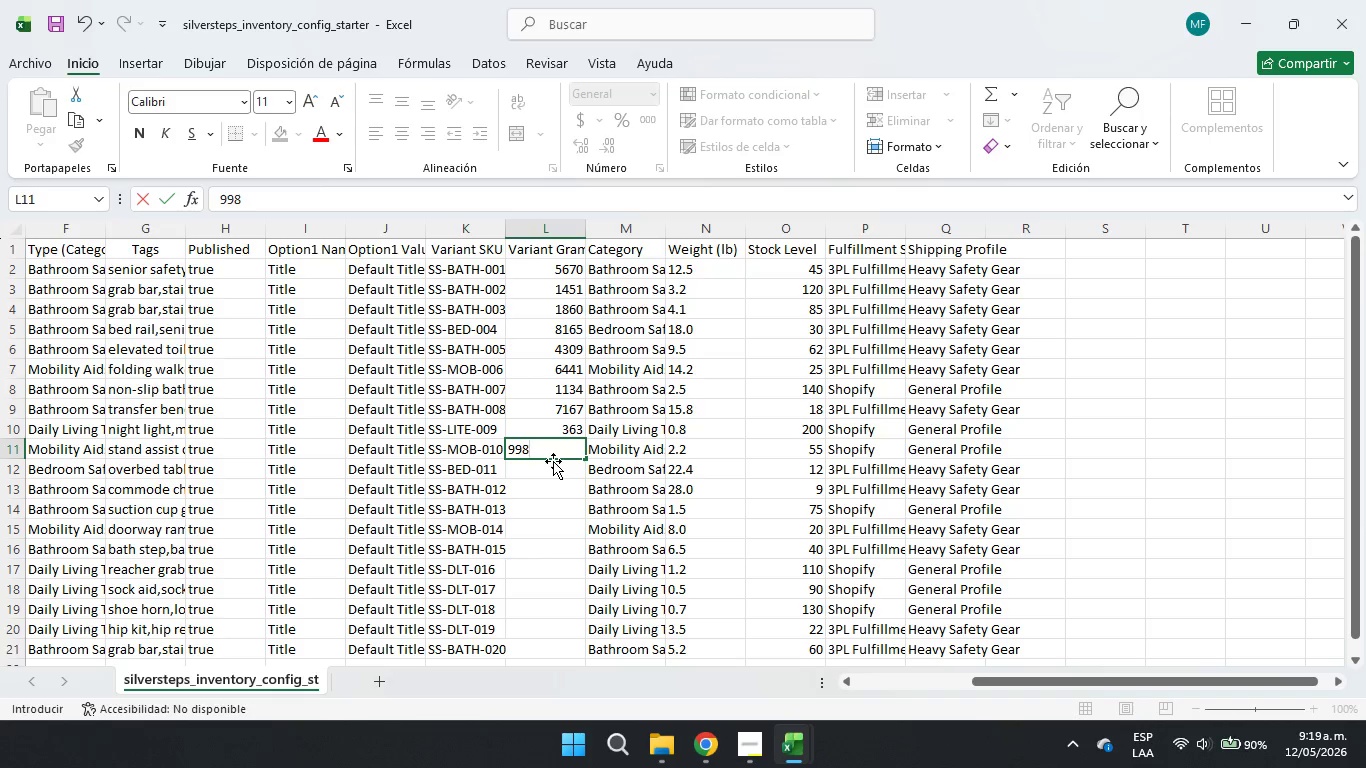 
key(ArrowDown)
 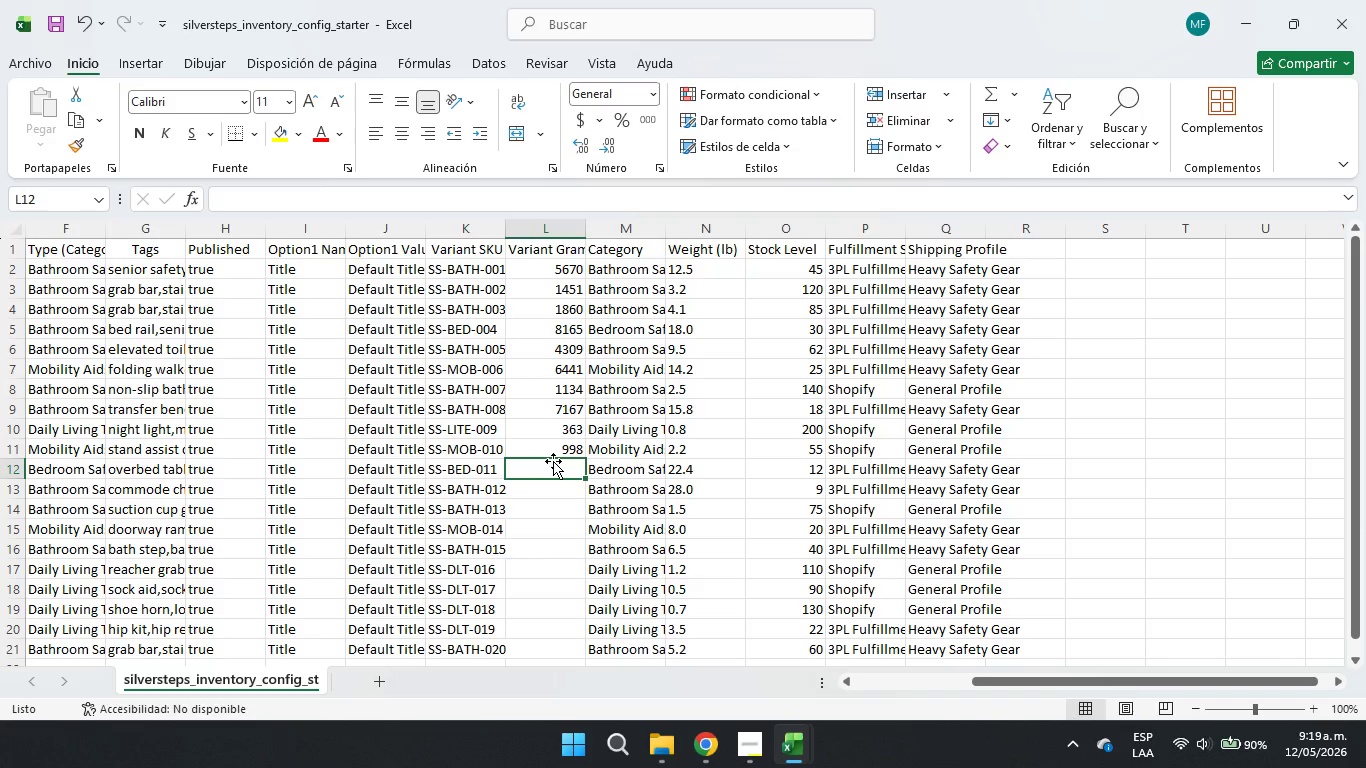 
key(Numpad1)
 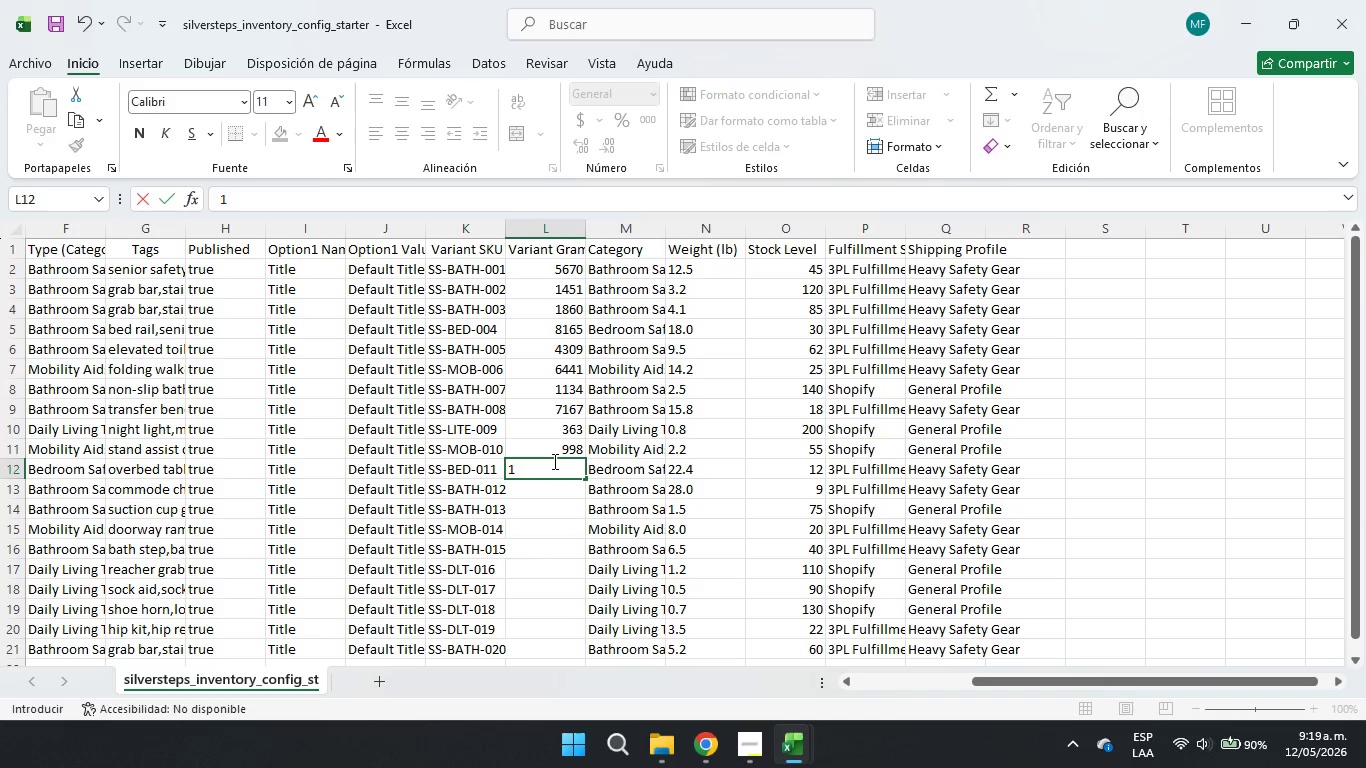 
key(Numpad0)
 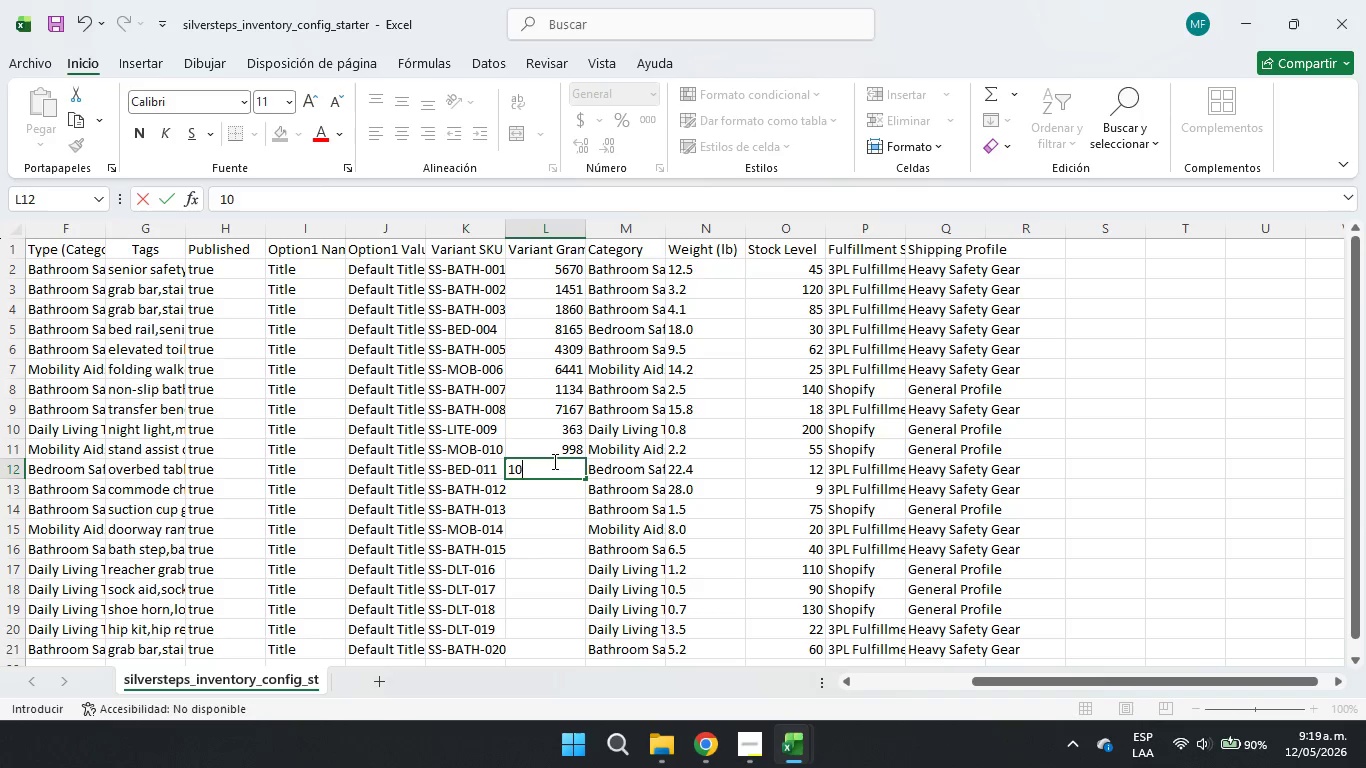 
key(Numpad1)
 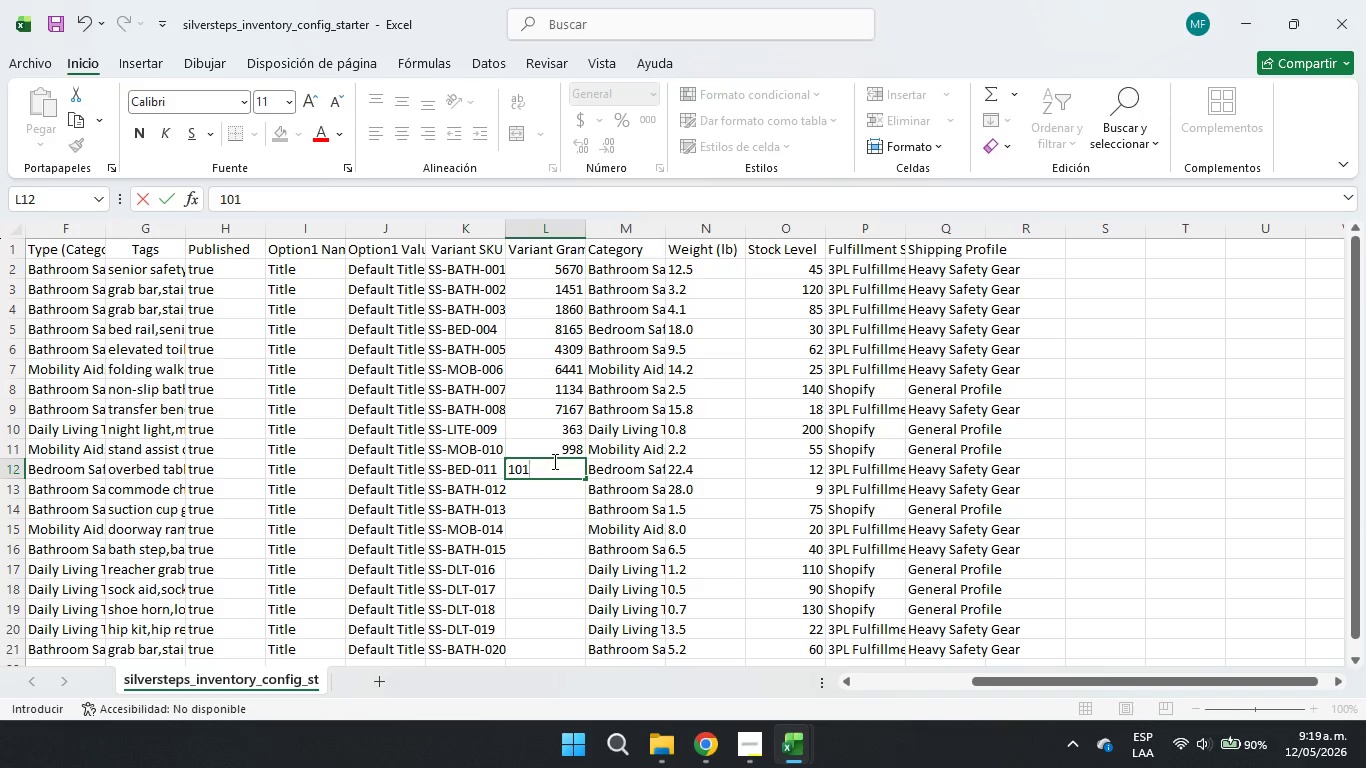 
key(Numpad6)
 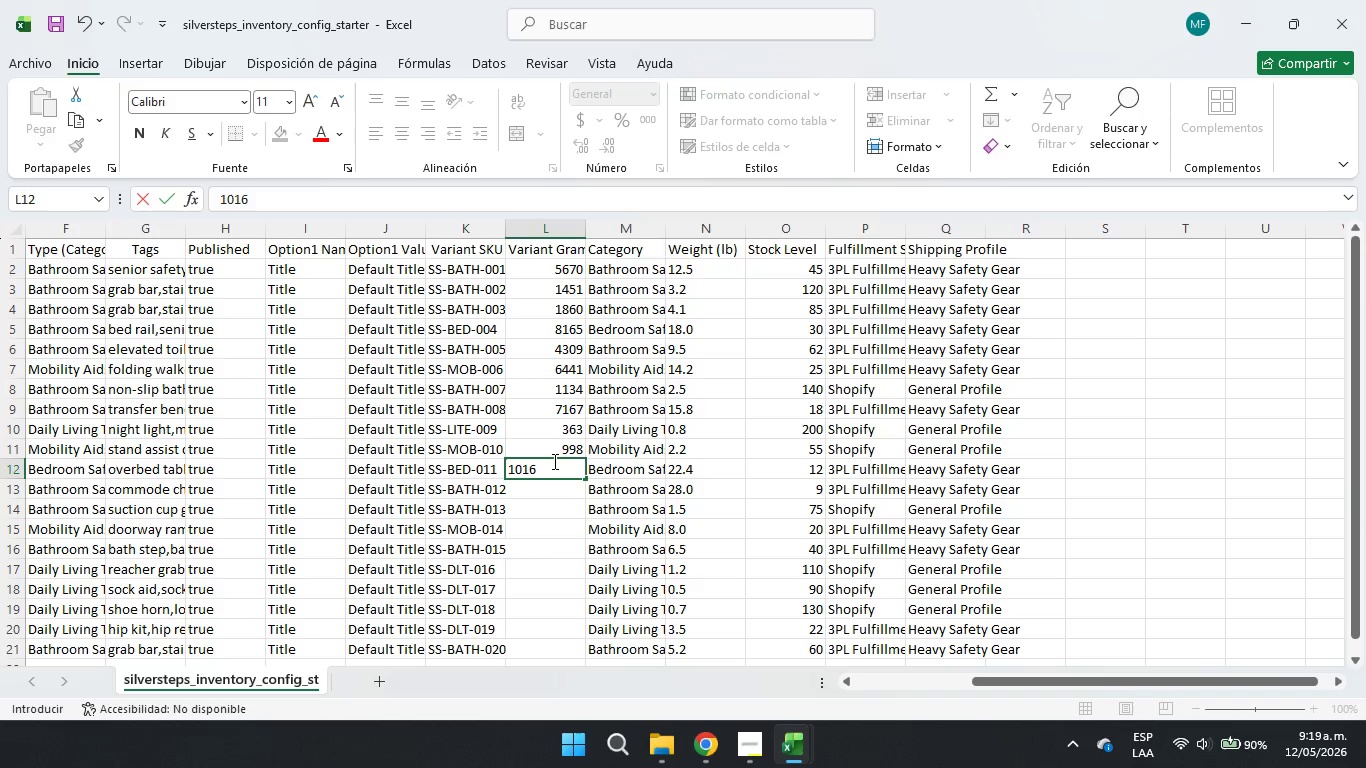 
key(Numpad0)
 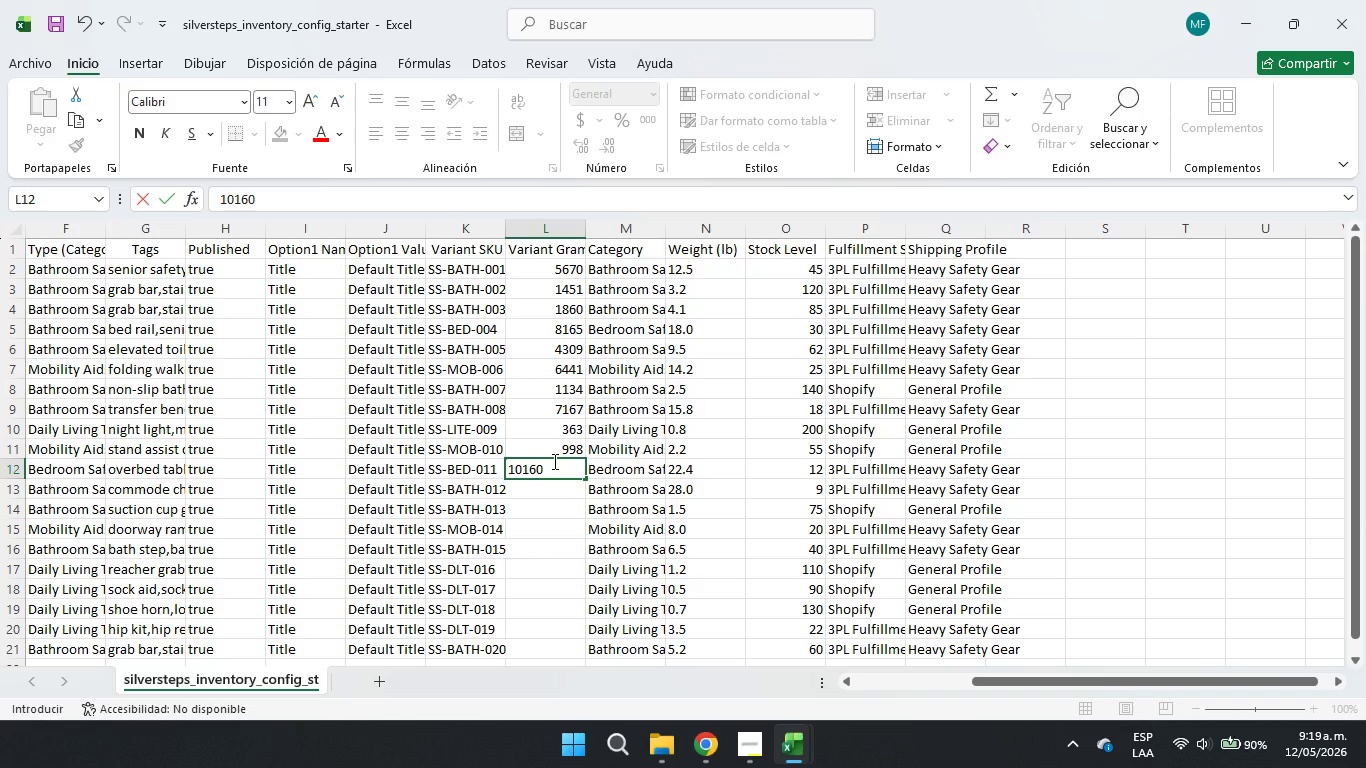 
key(ArrowDown)
 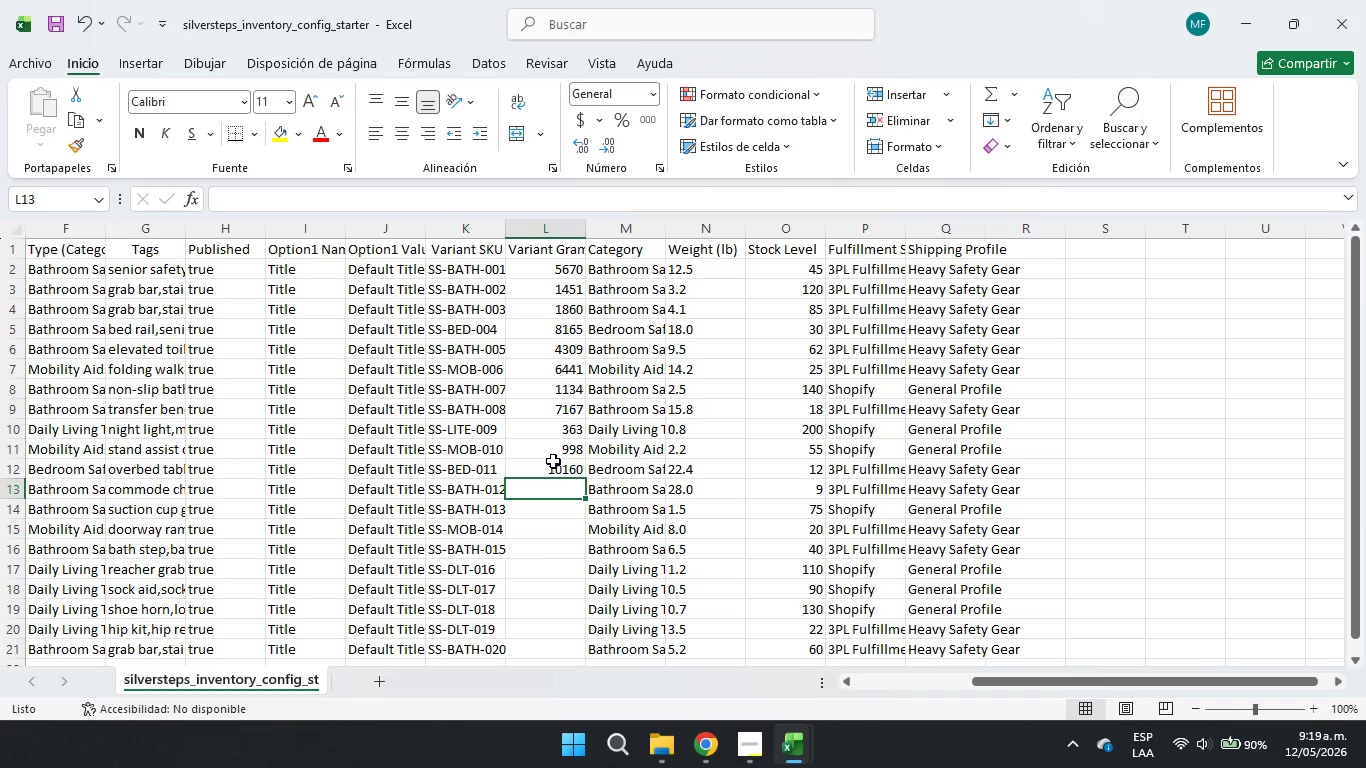 
key(Numpad1)
 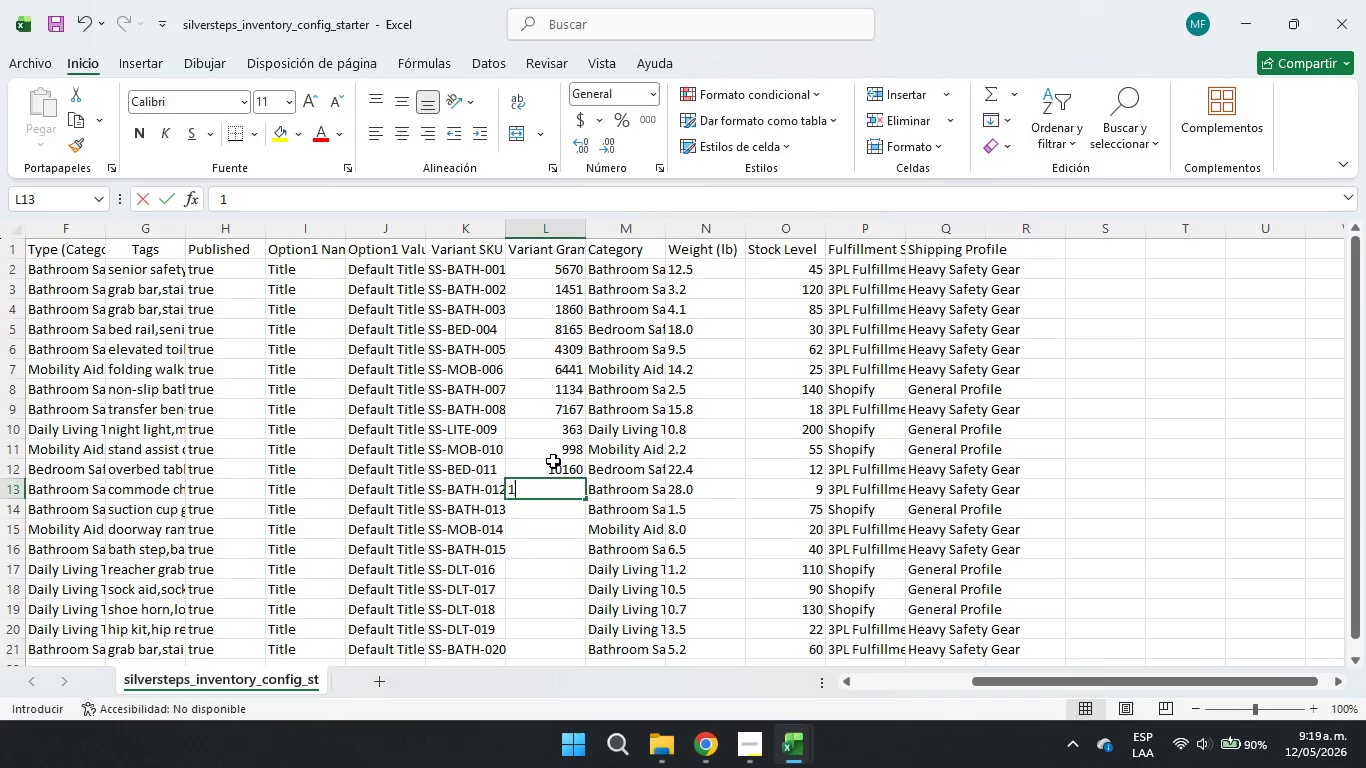 
key(Numpad2)
 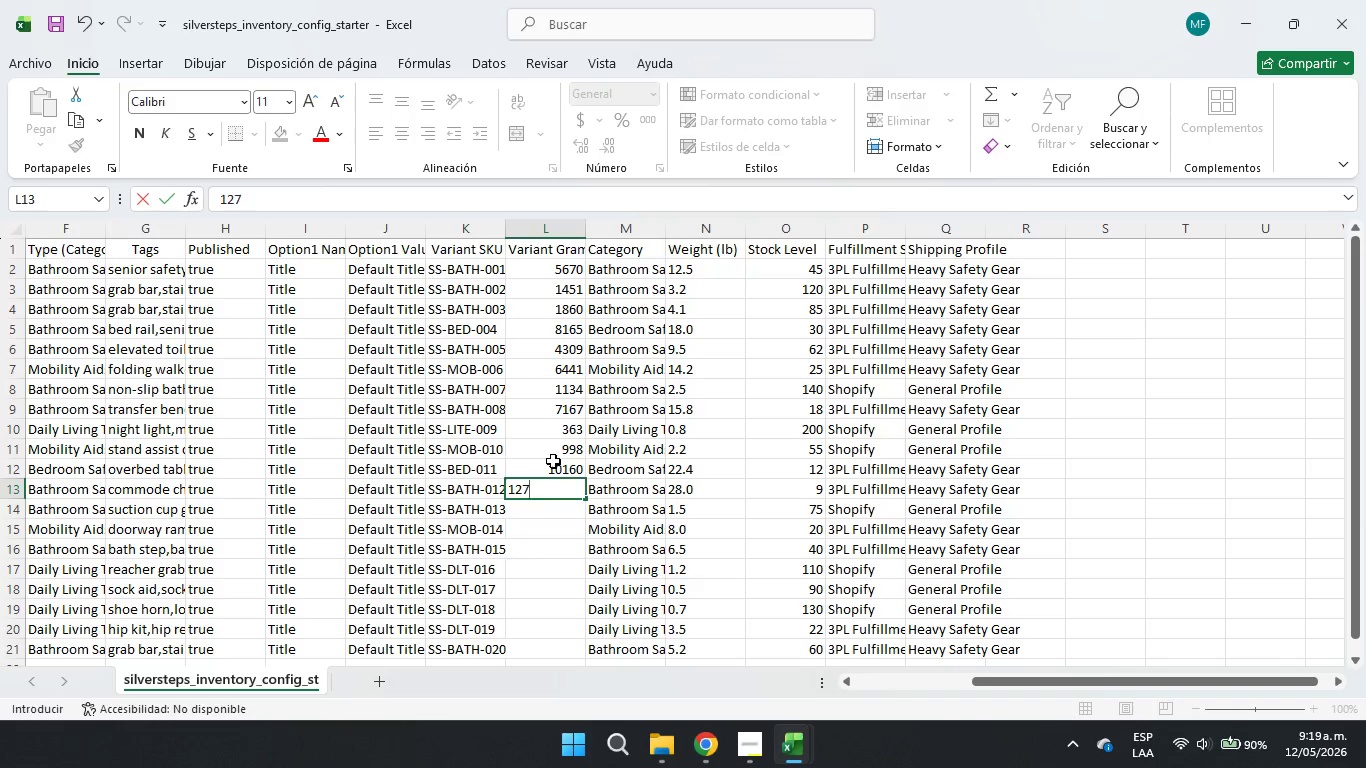 
key(Numpad7)
 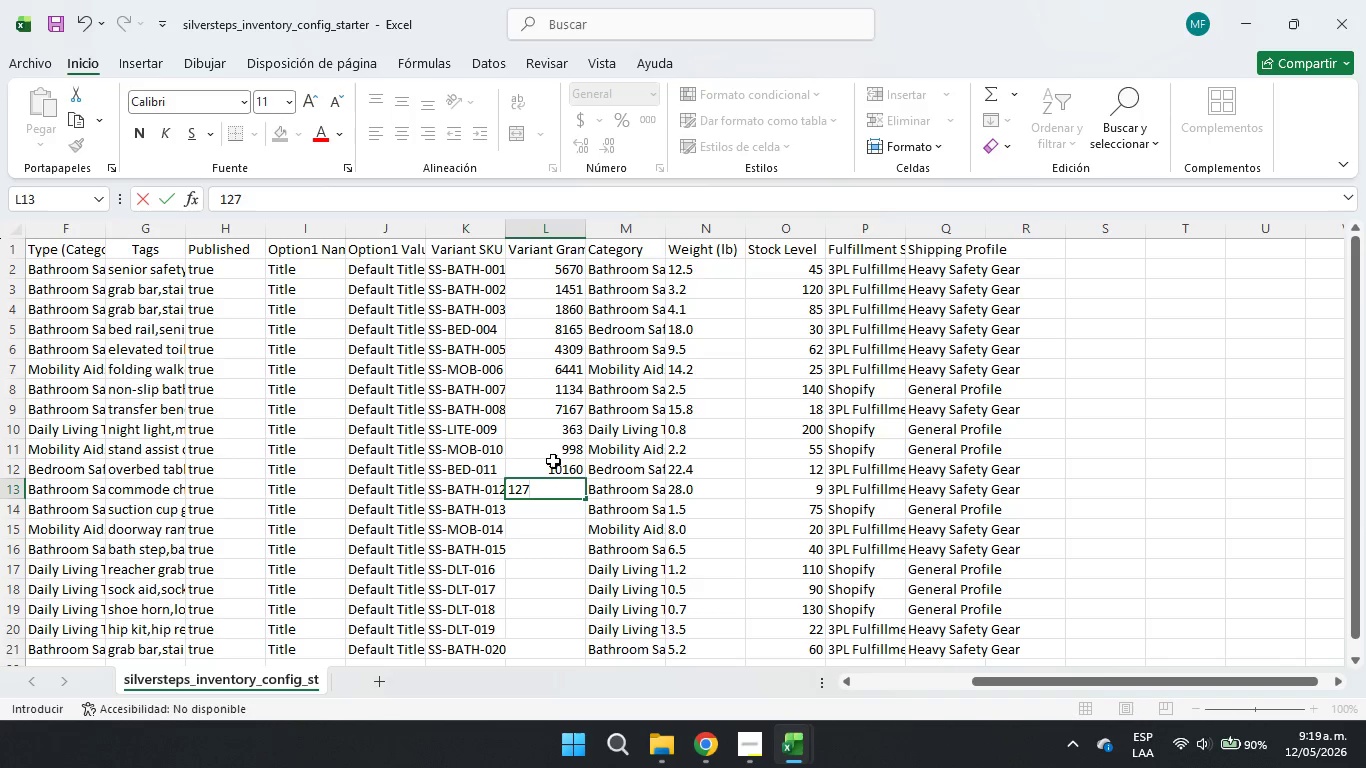 
key(Numpad0)
 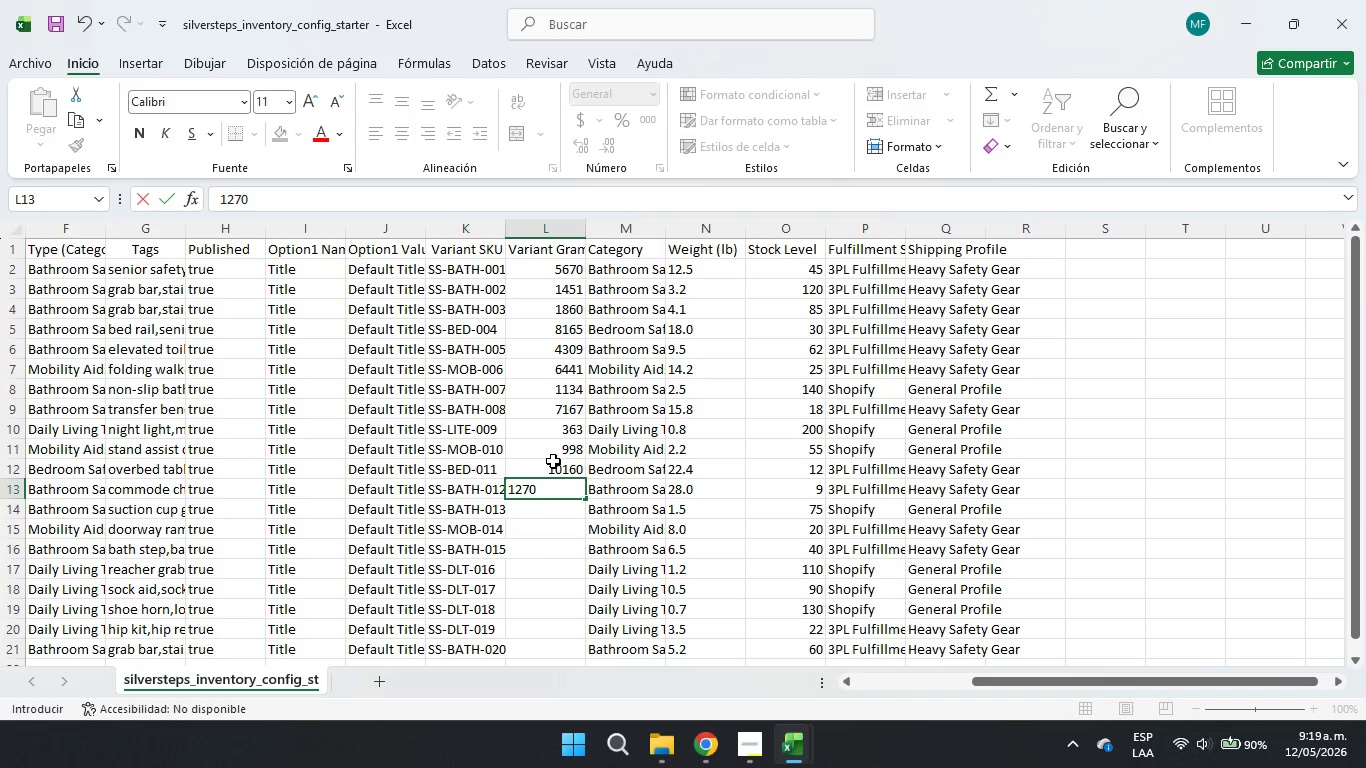 
key(Numpad1)
 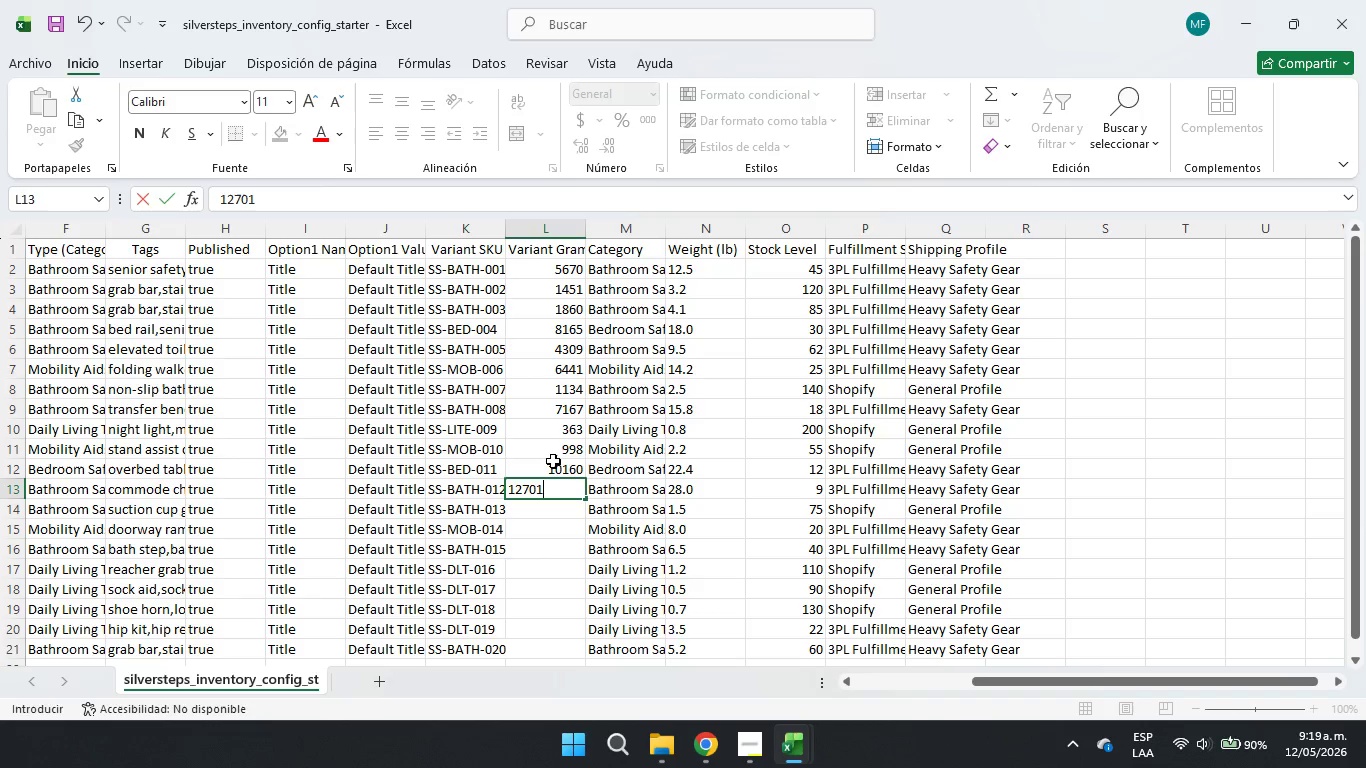 
key(ArrowDown)
 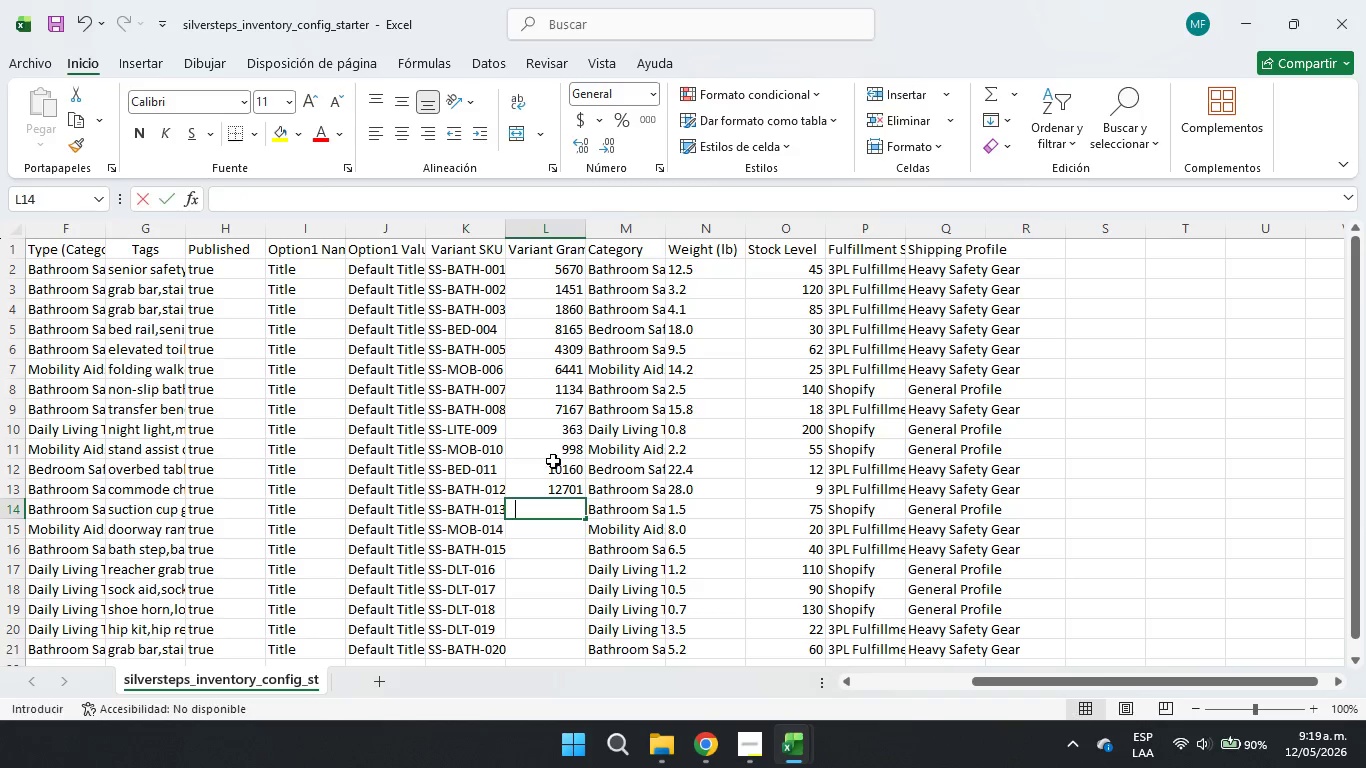 
key(Numpad6)
 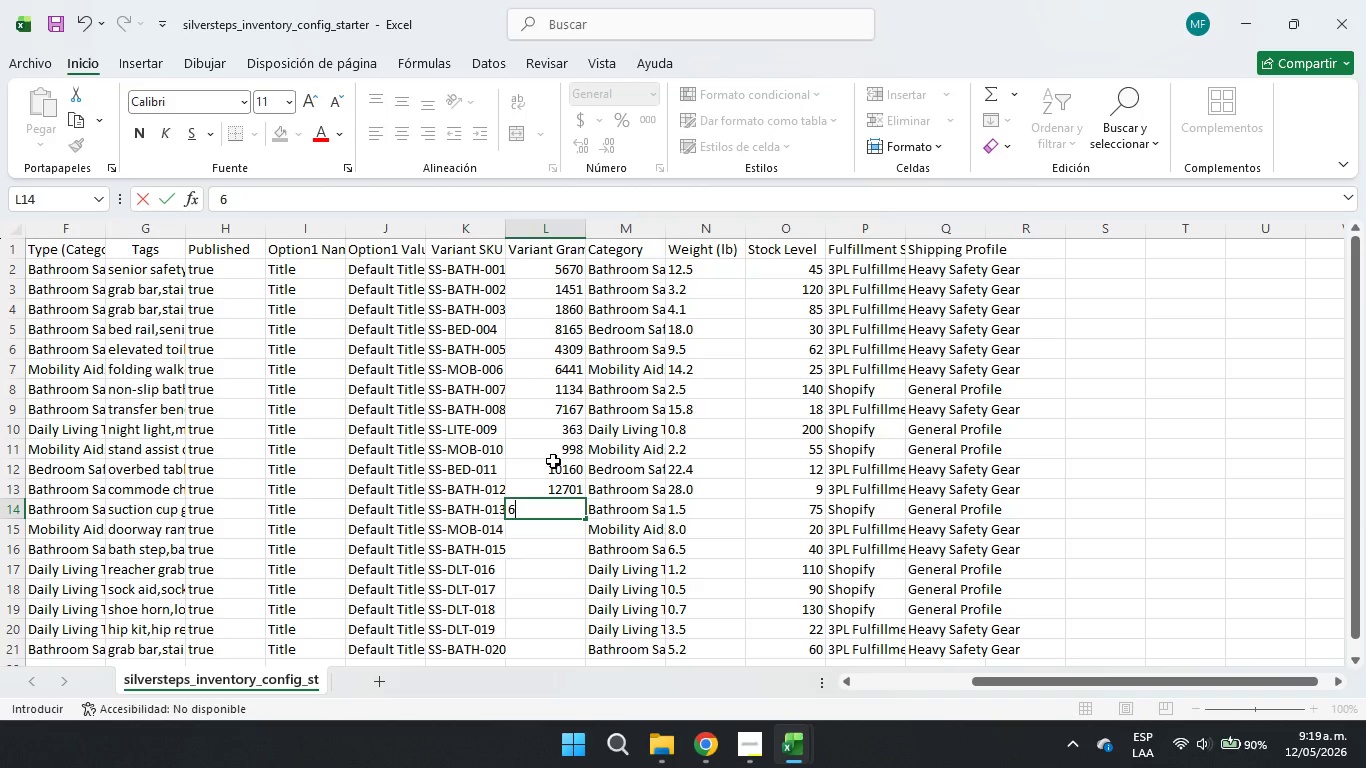 
key(Numpad8)
 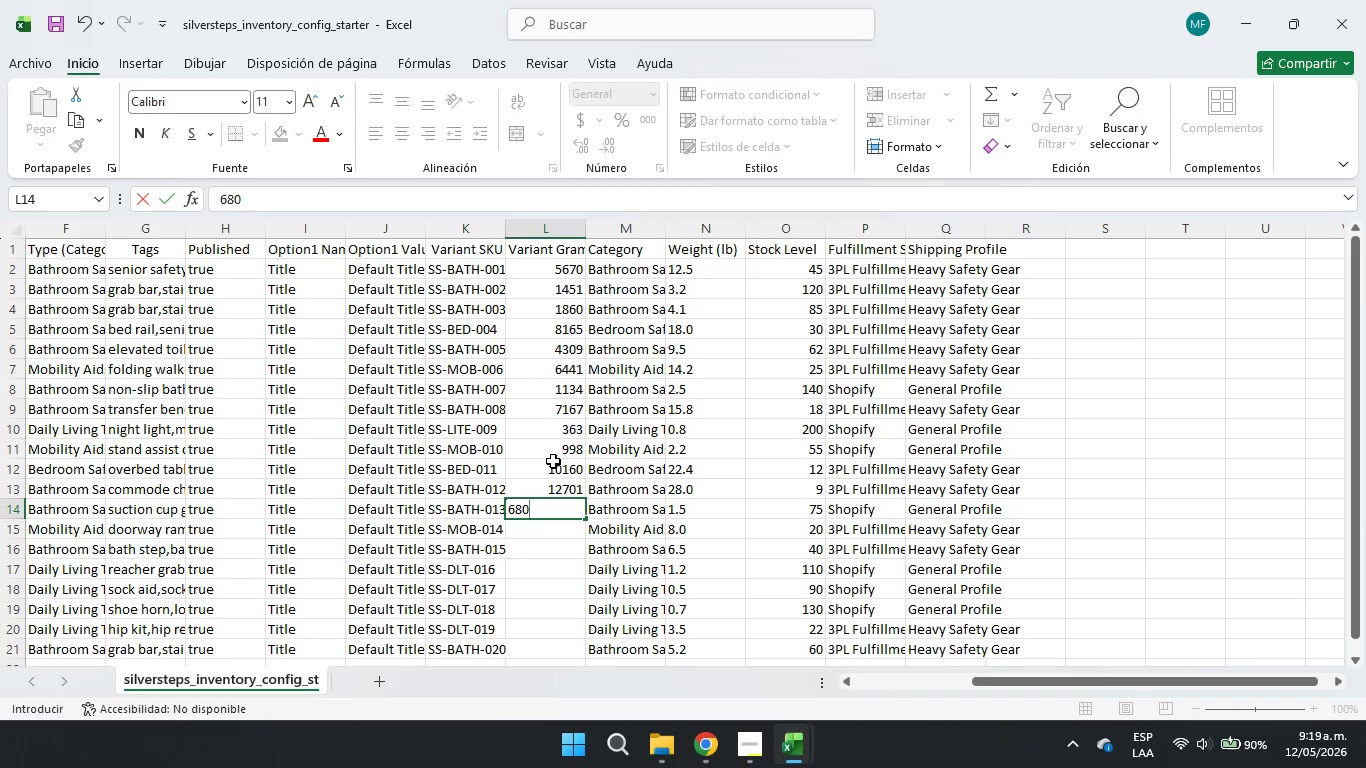 
key(Numpad0)
 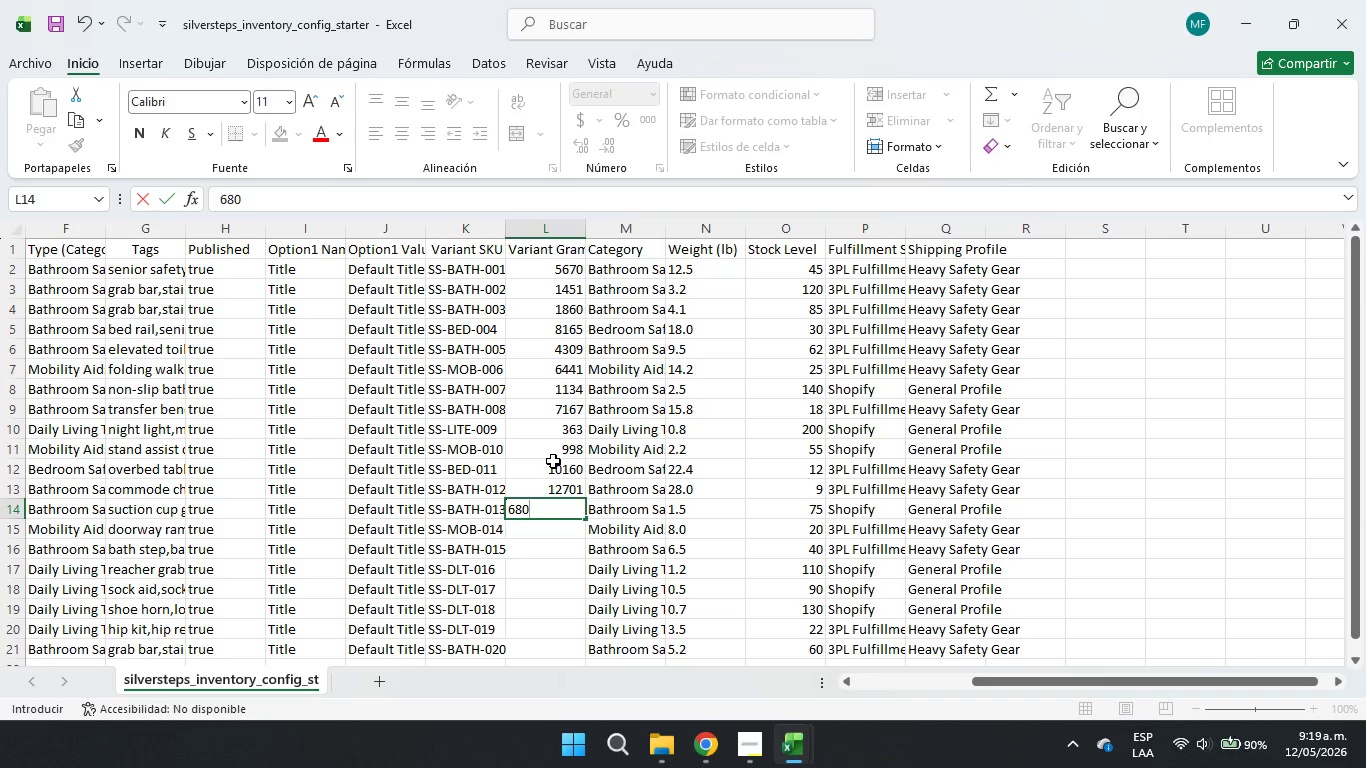 
key(ArrowDown)
 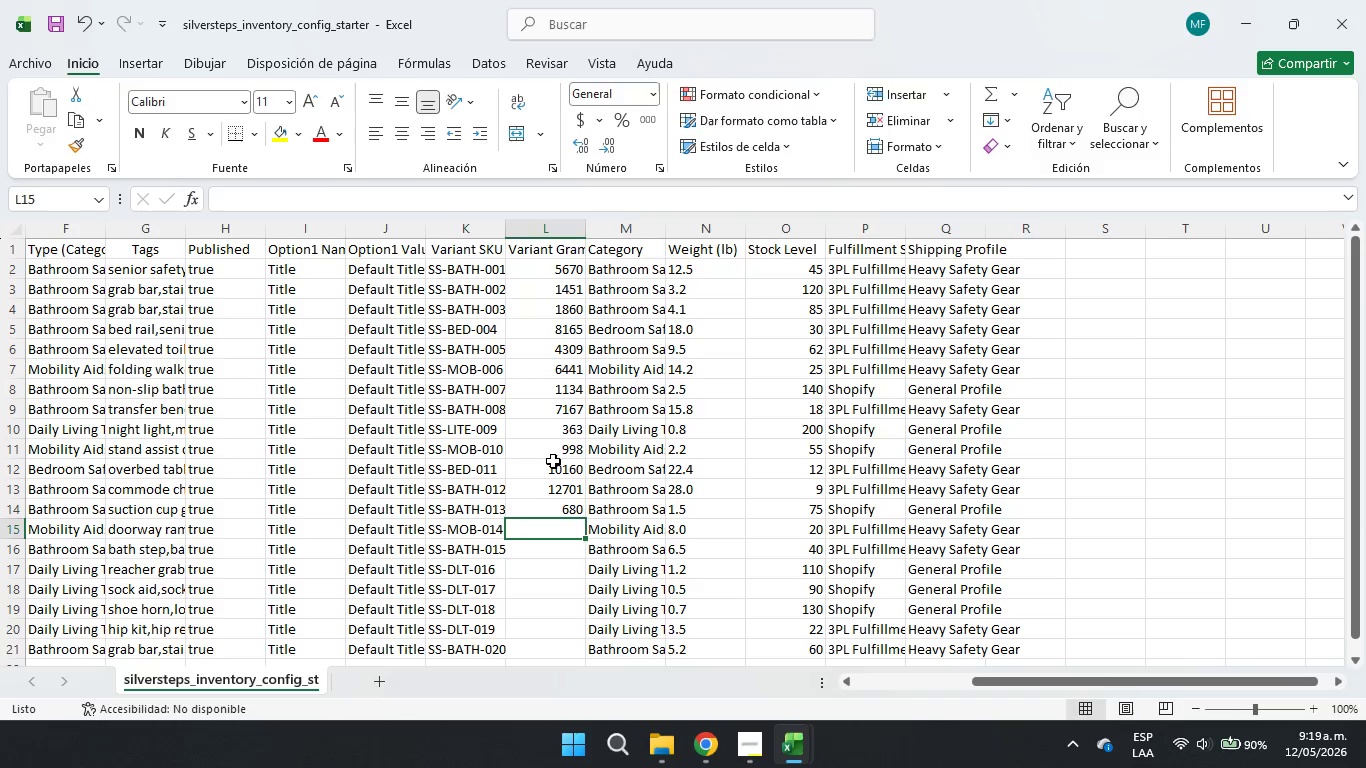 
key(Numpad3)
 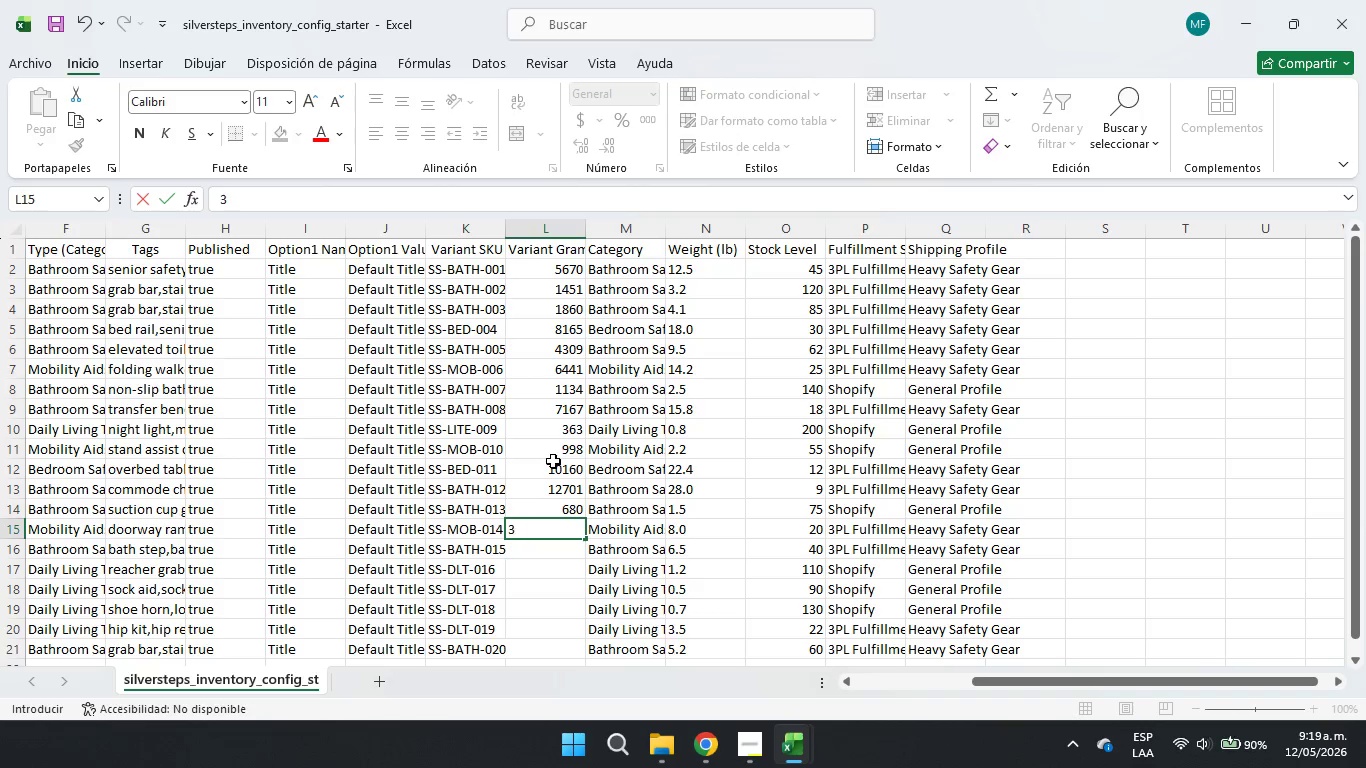 
key(Numpad6)
 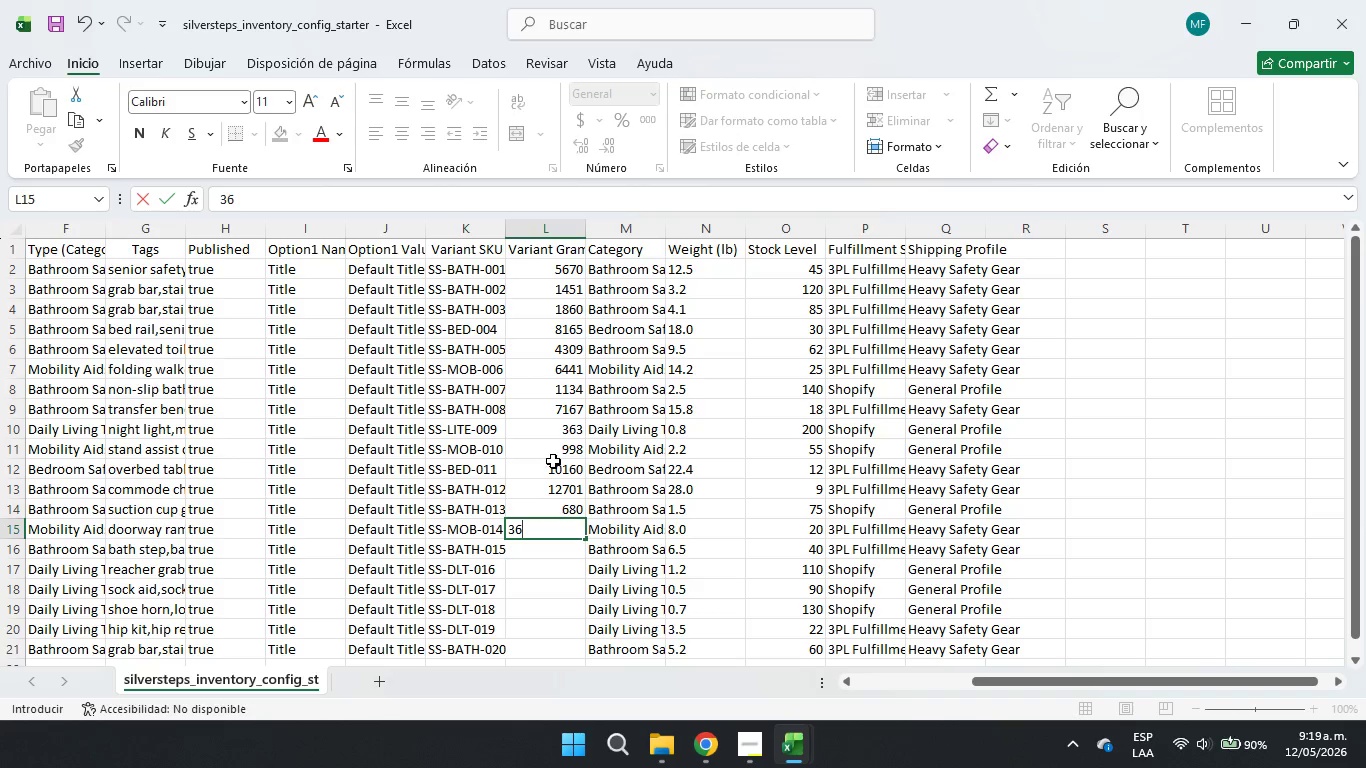 
key(Numpad2)
 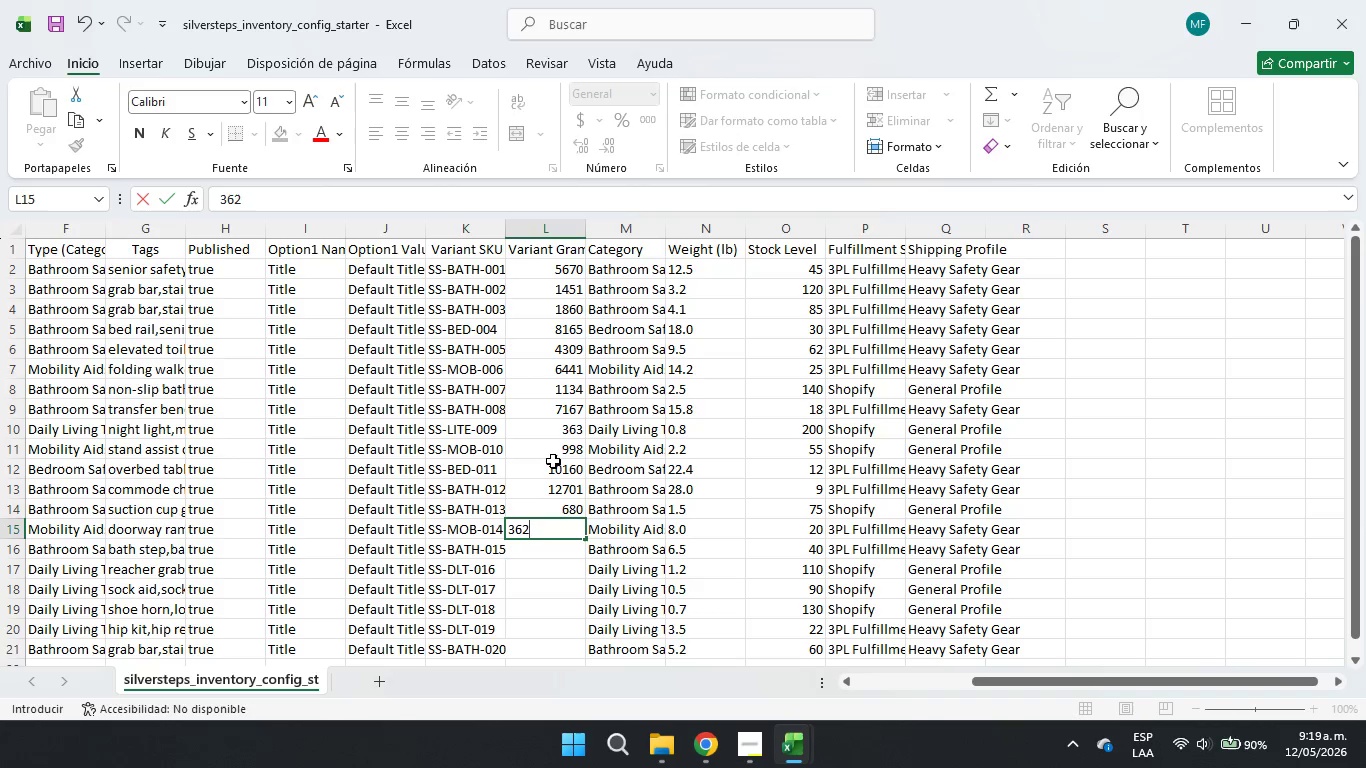 
key(Numpad9)
 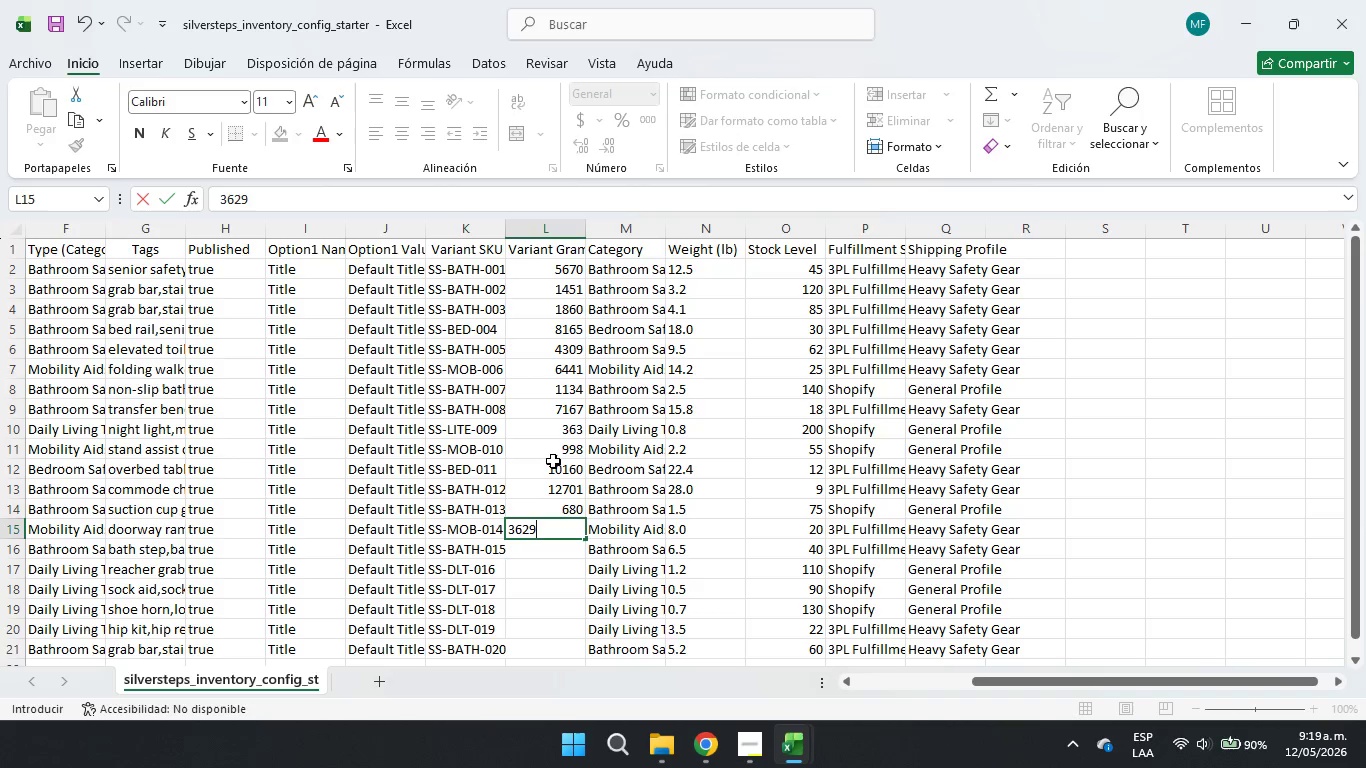 
key(ArrowDown)
 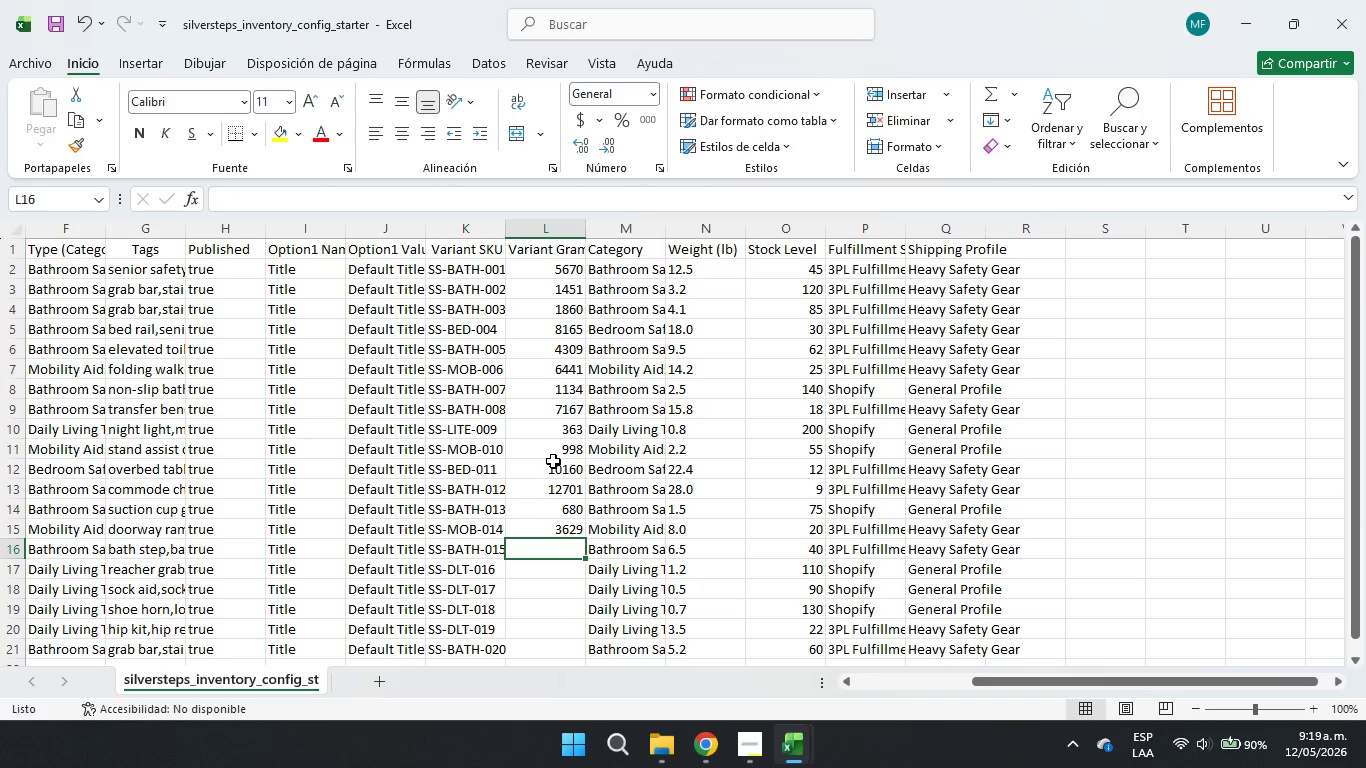 
key(Numpad2)
 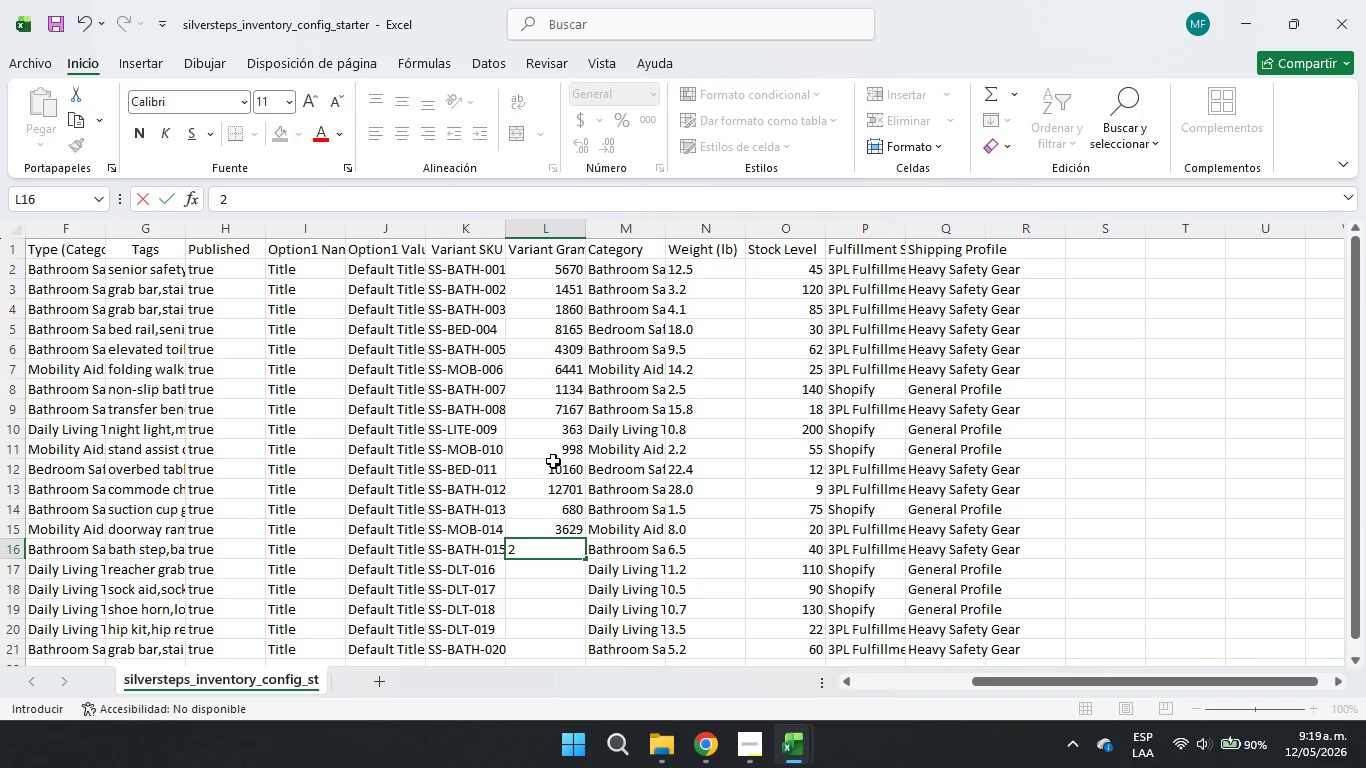 
key(Numpad9)
 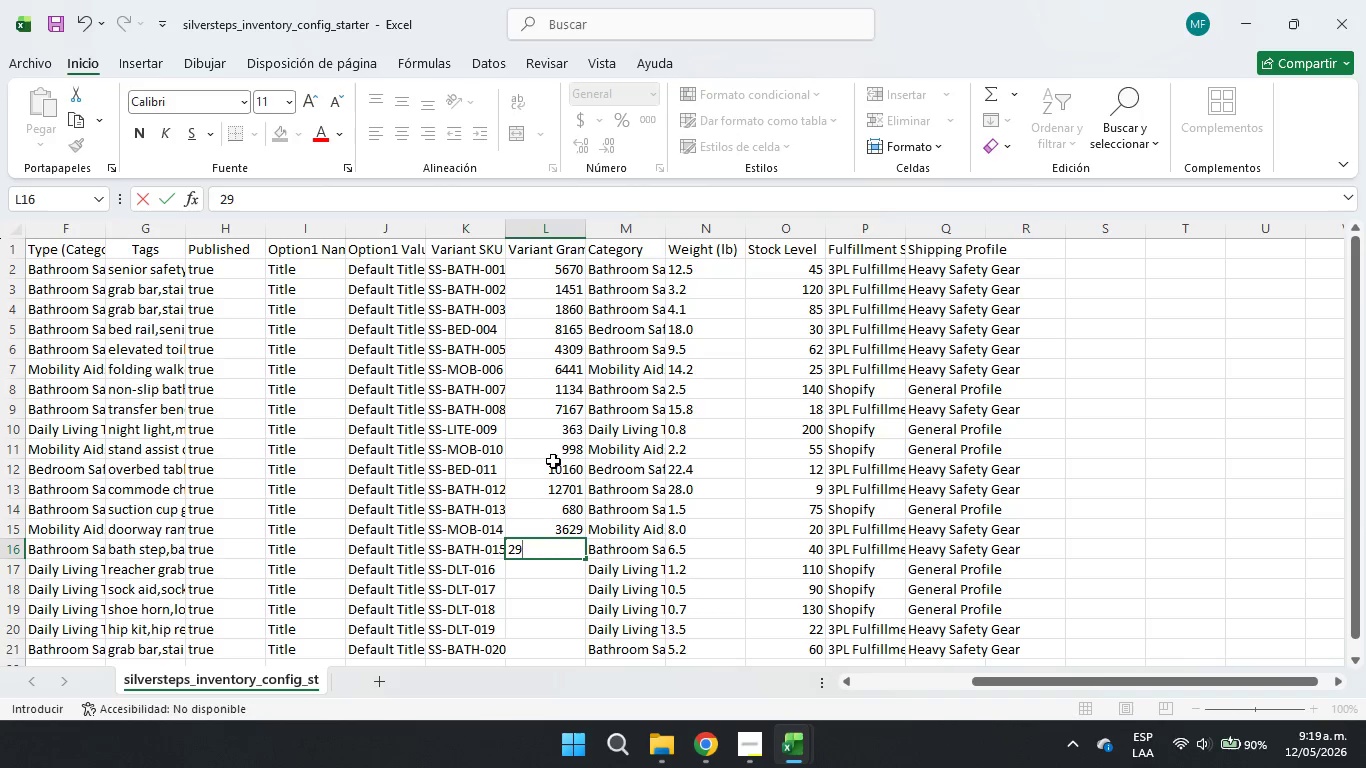 
key(Numpad4)
 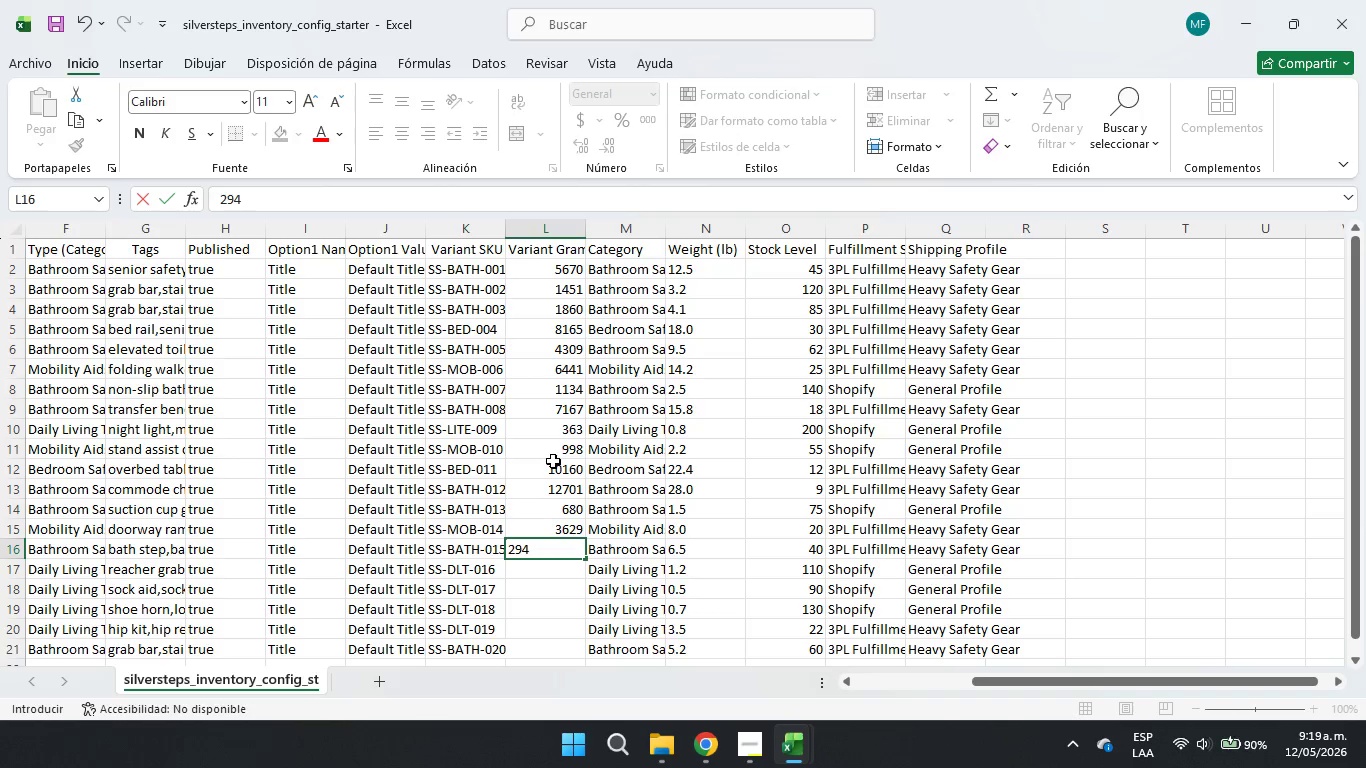 
key(Numpad8)
 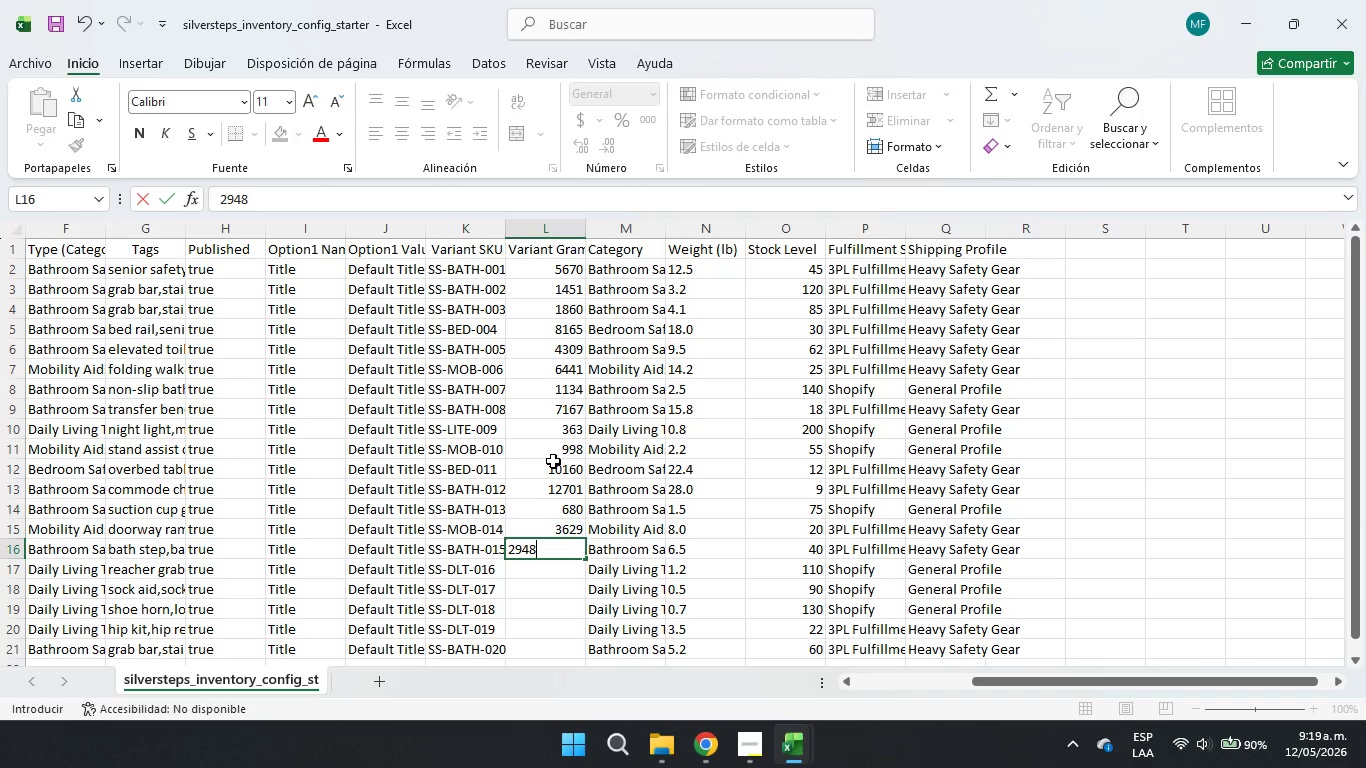 
key(ArrowDown)
 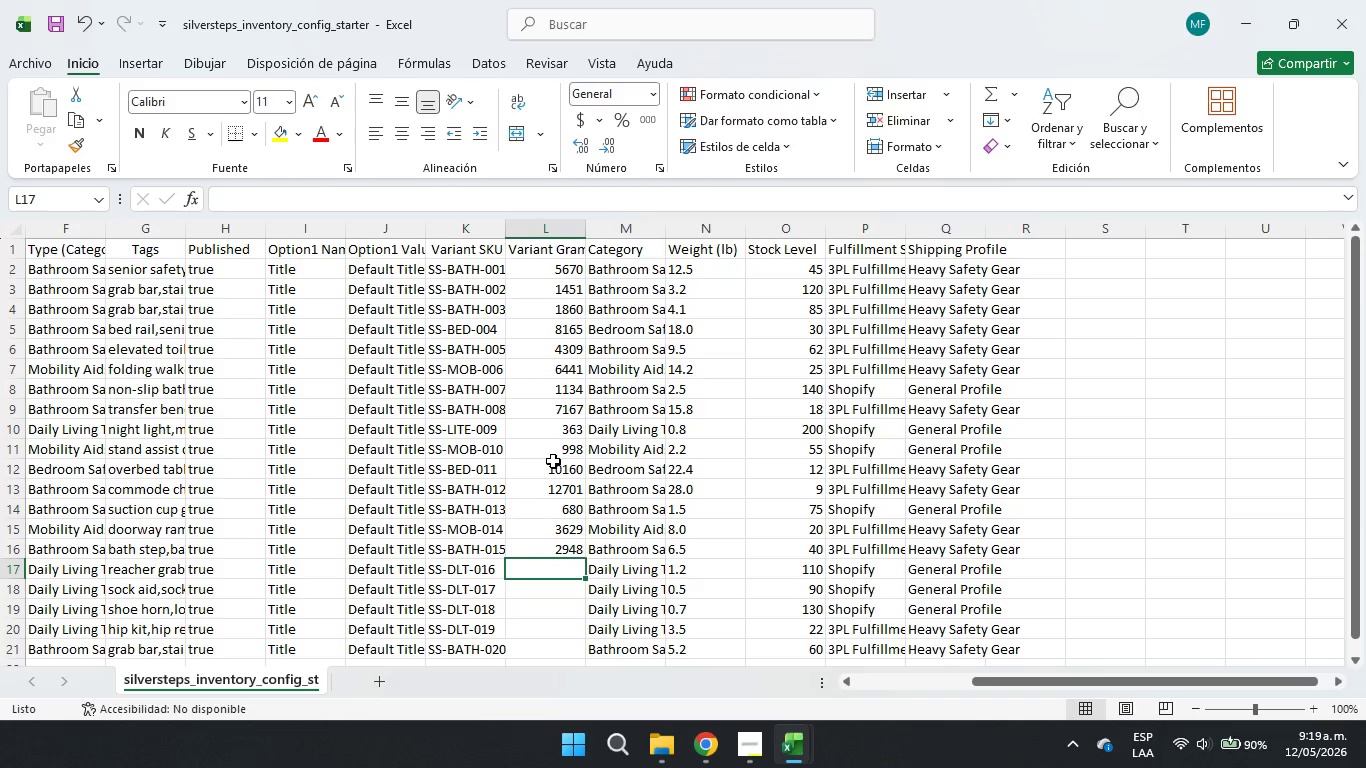 
key(Numpad5)
 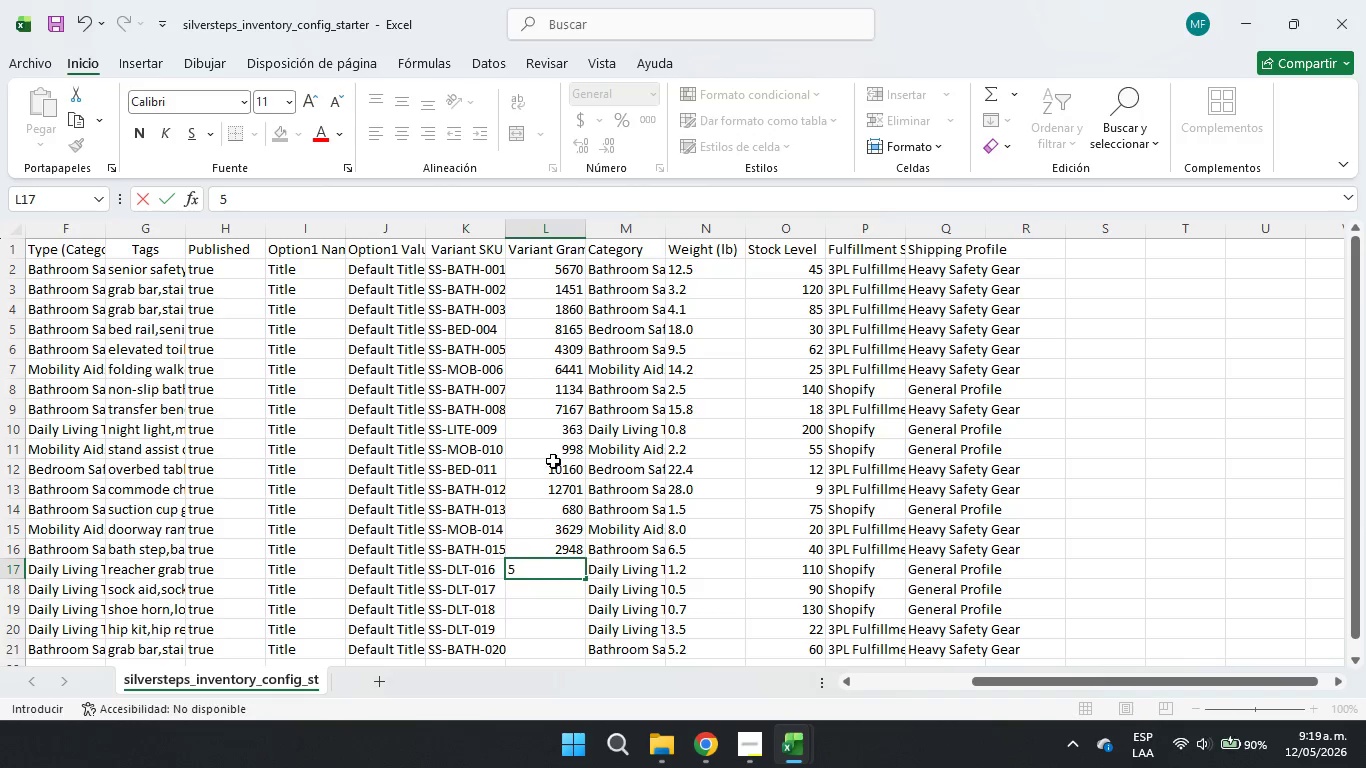 
key(Numpad4)
 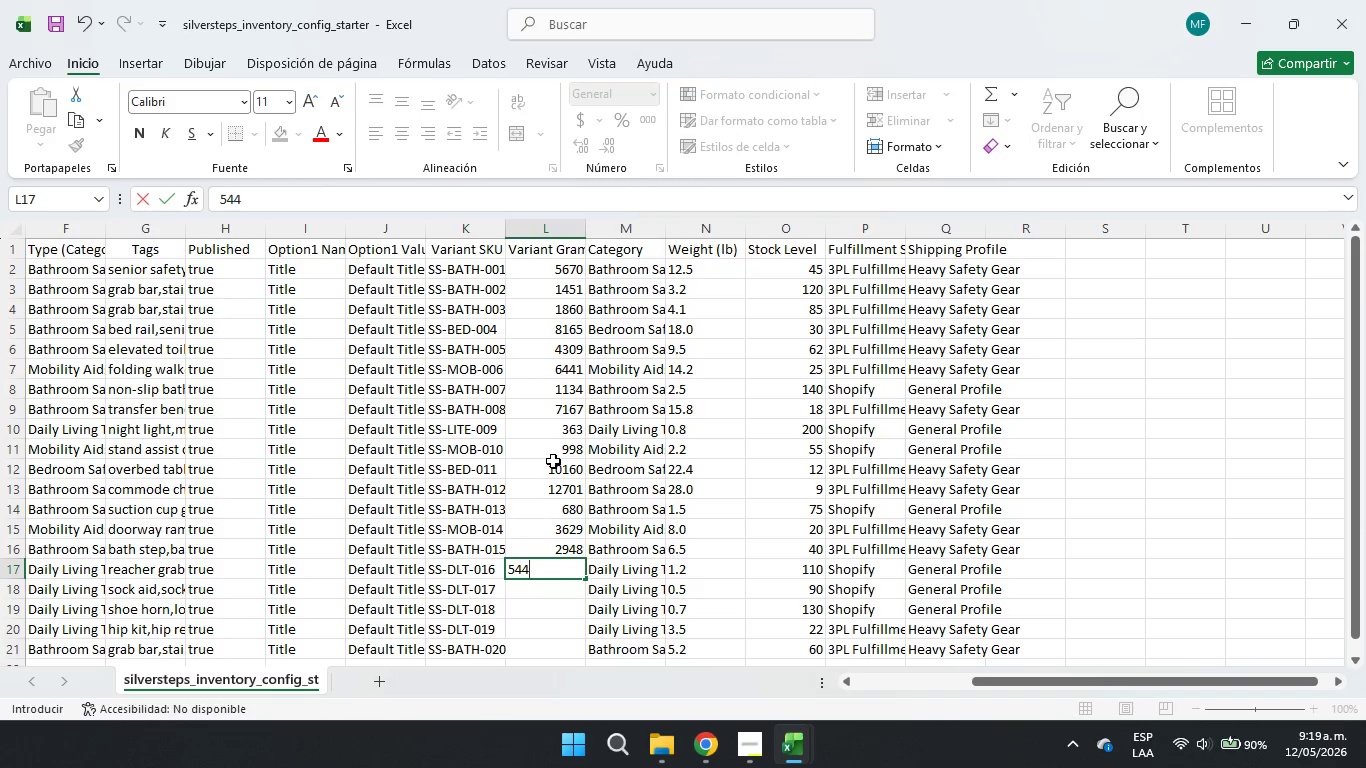 
key(Numpad4)
 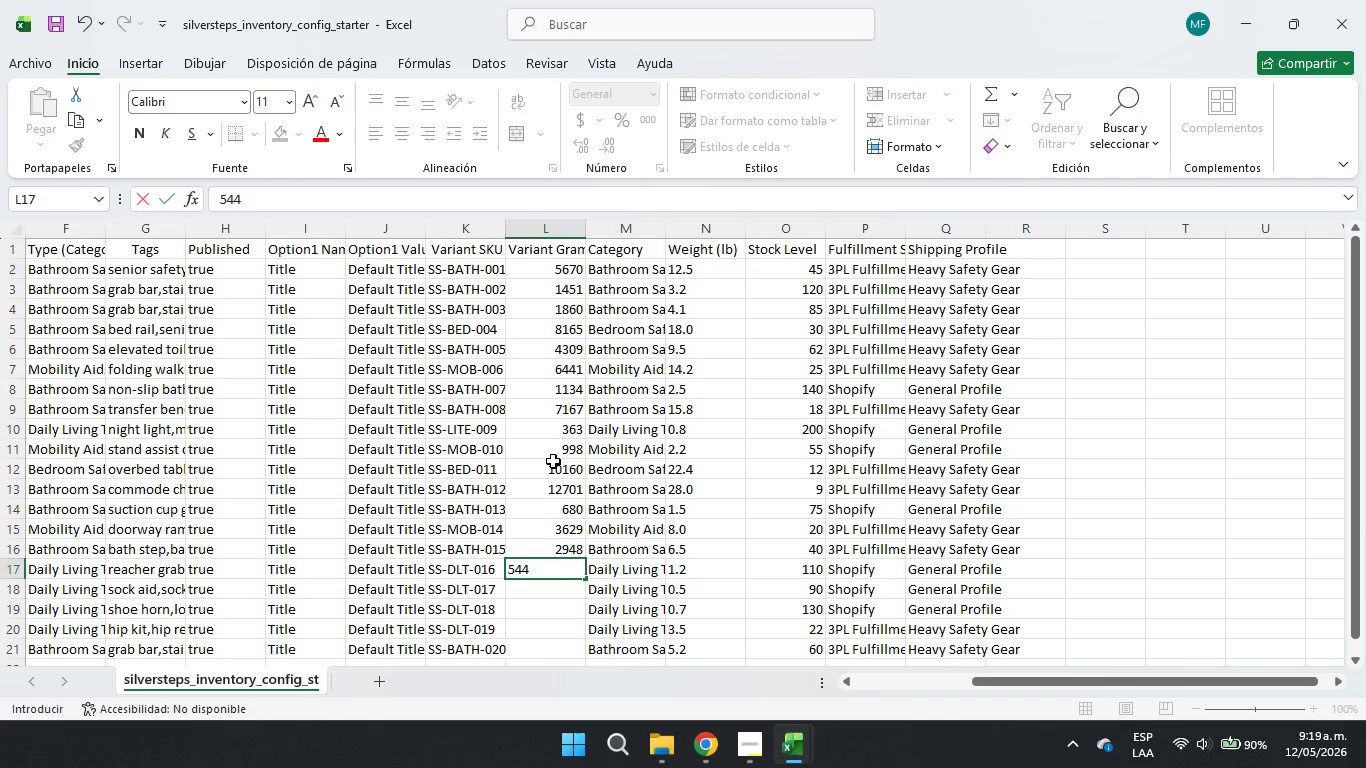 
key(ArrowDown)
 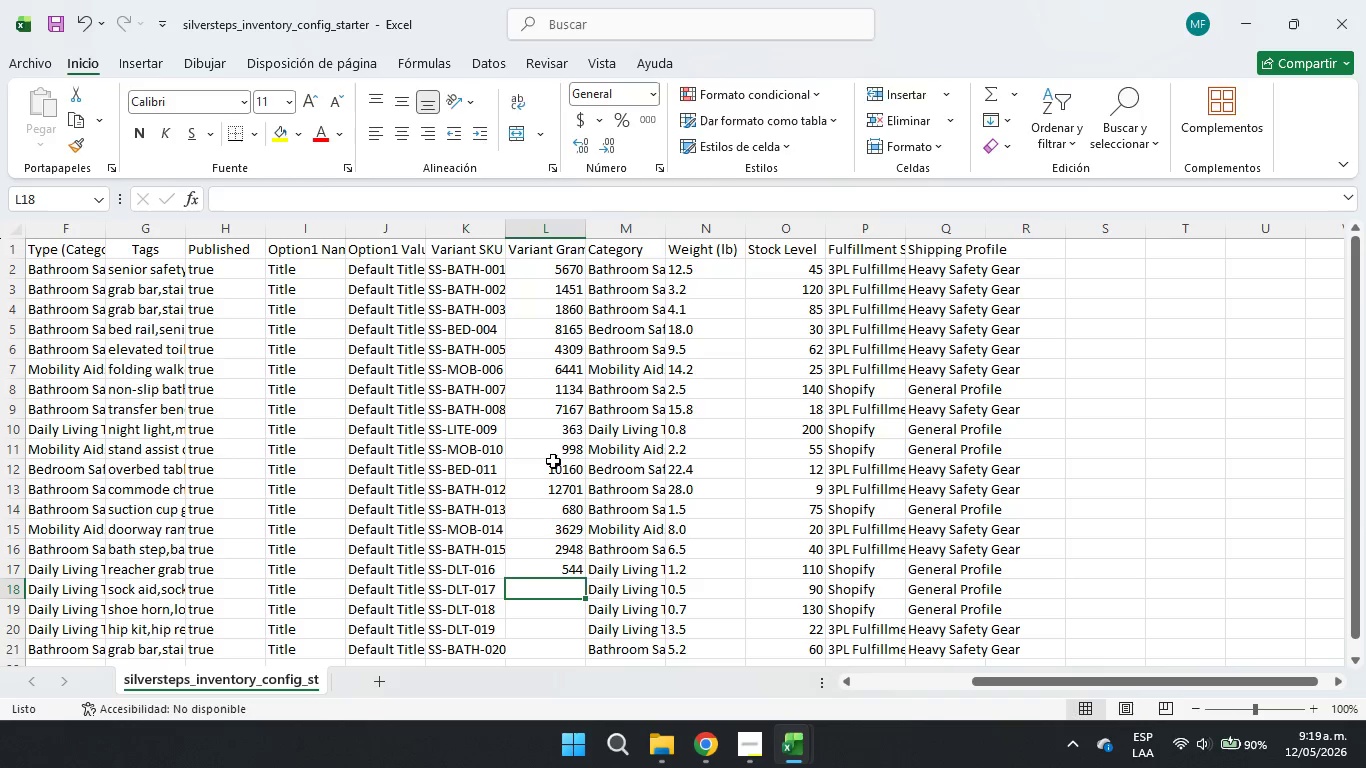 
key(Numpad2)
 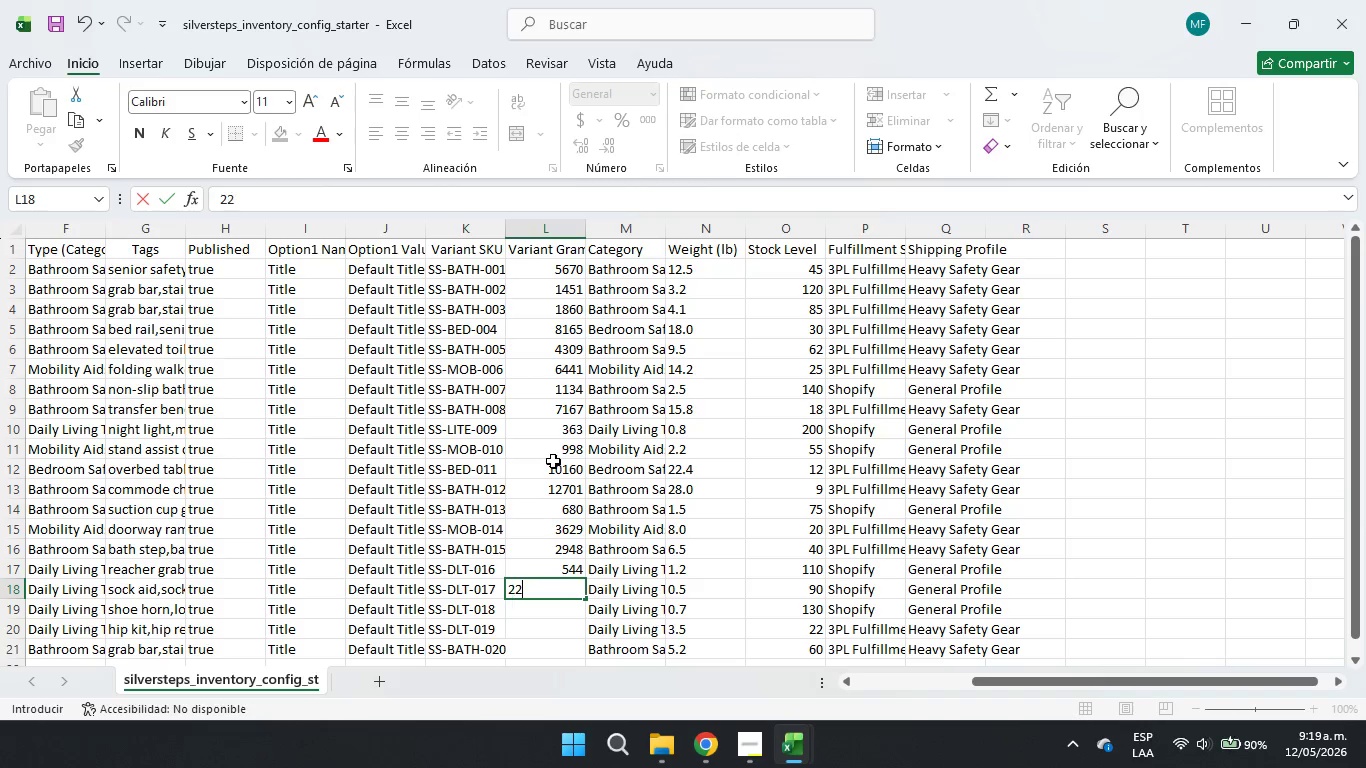 
key(Numpad2)
 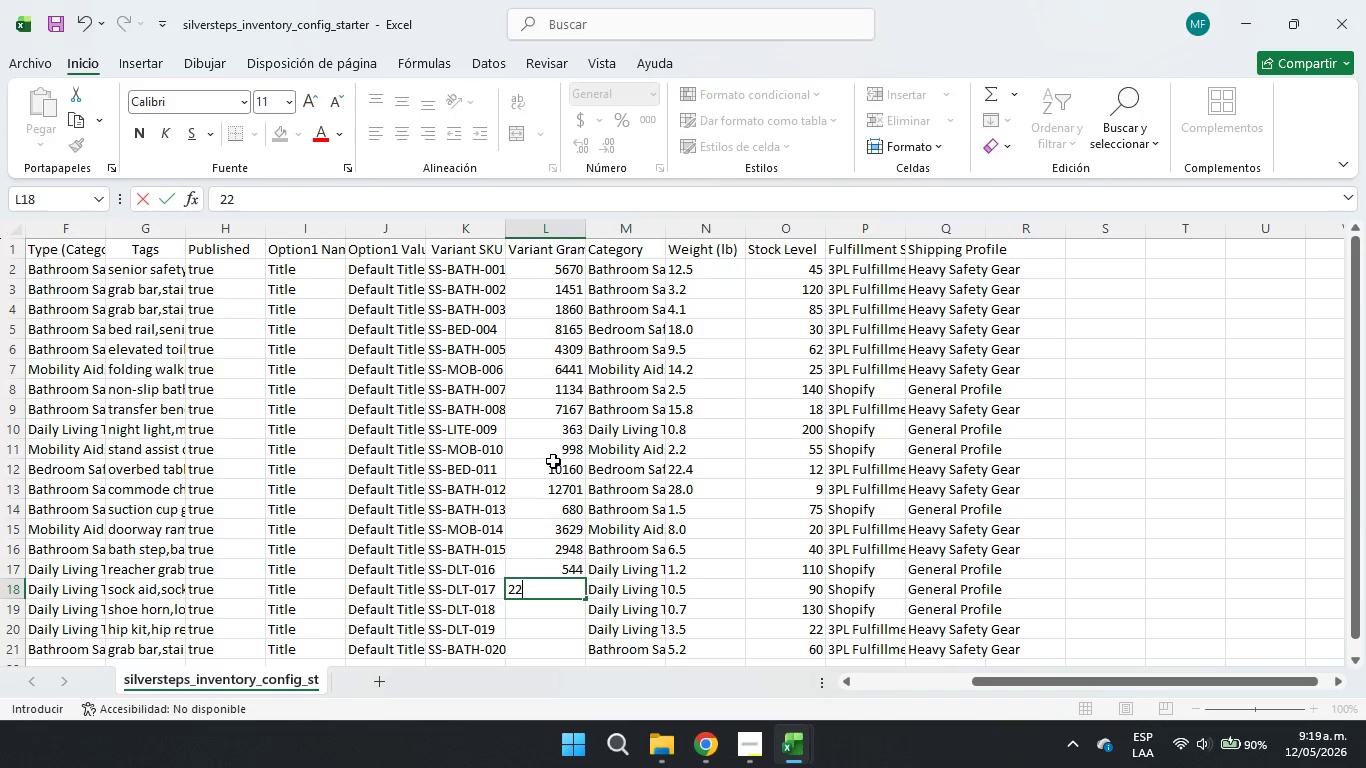 
key(Numpad7)
 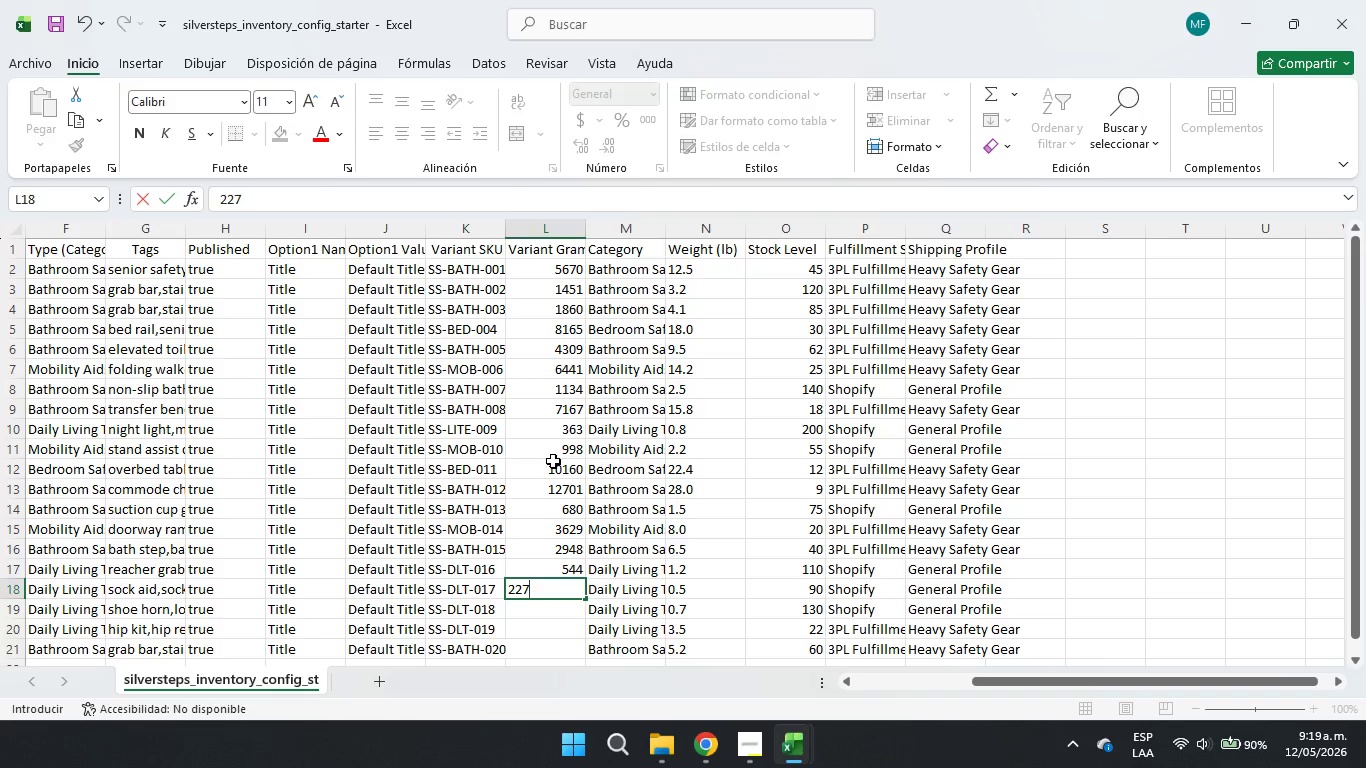 
key(ArrowDown)
 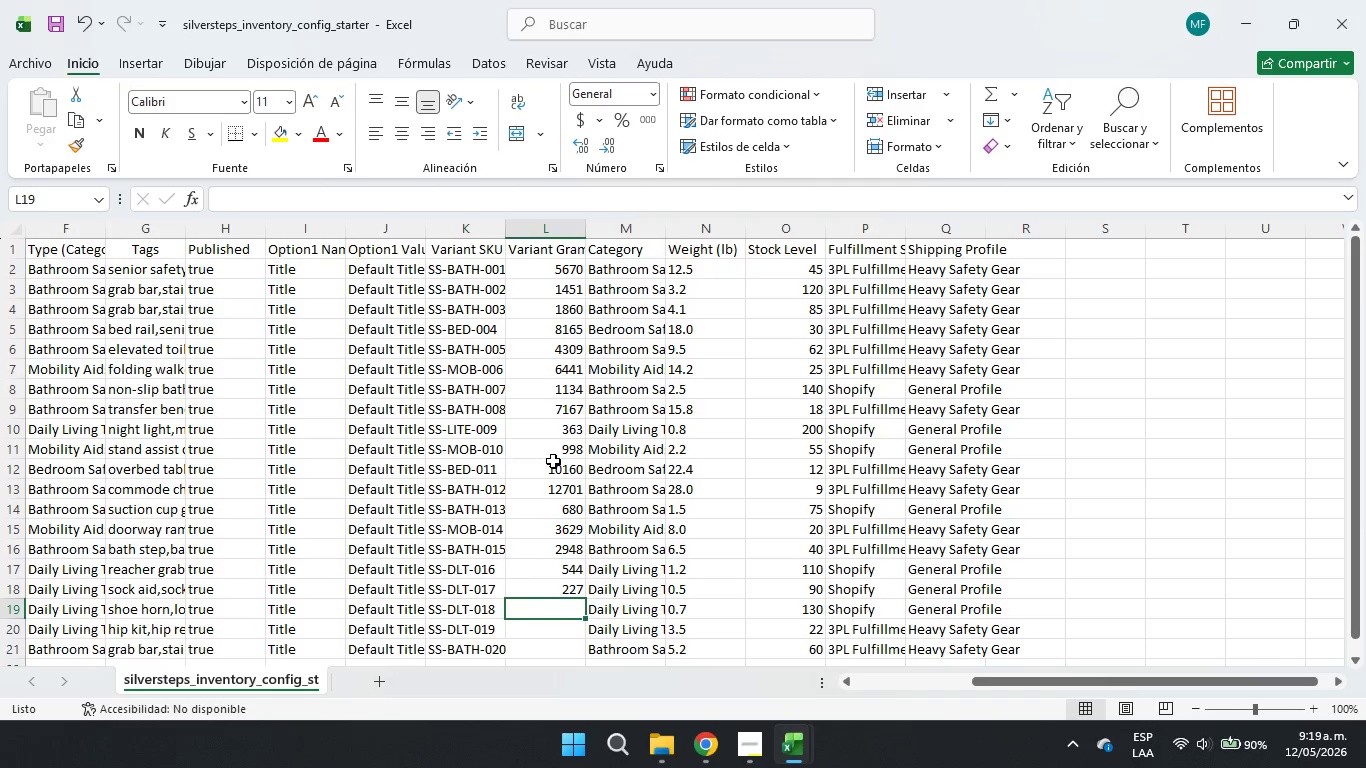 
key(Numpad3)
 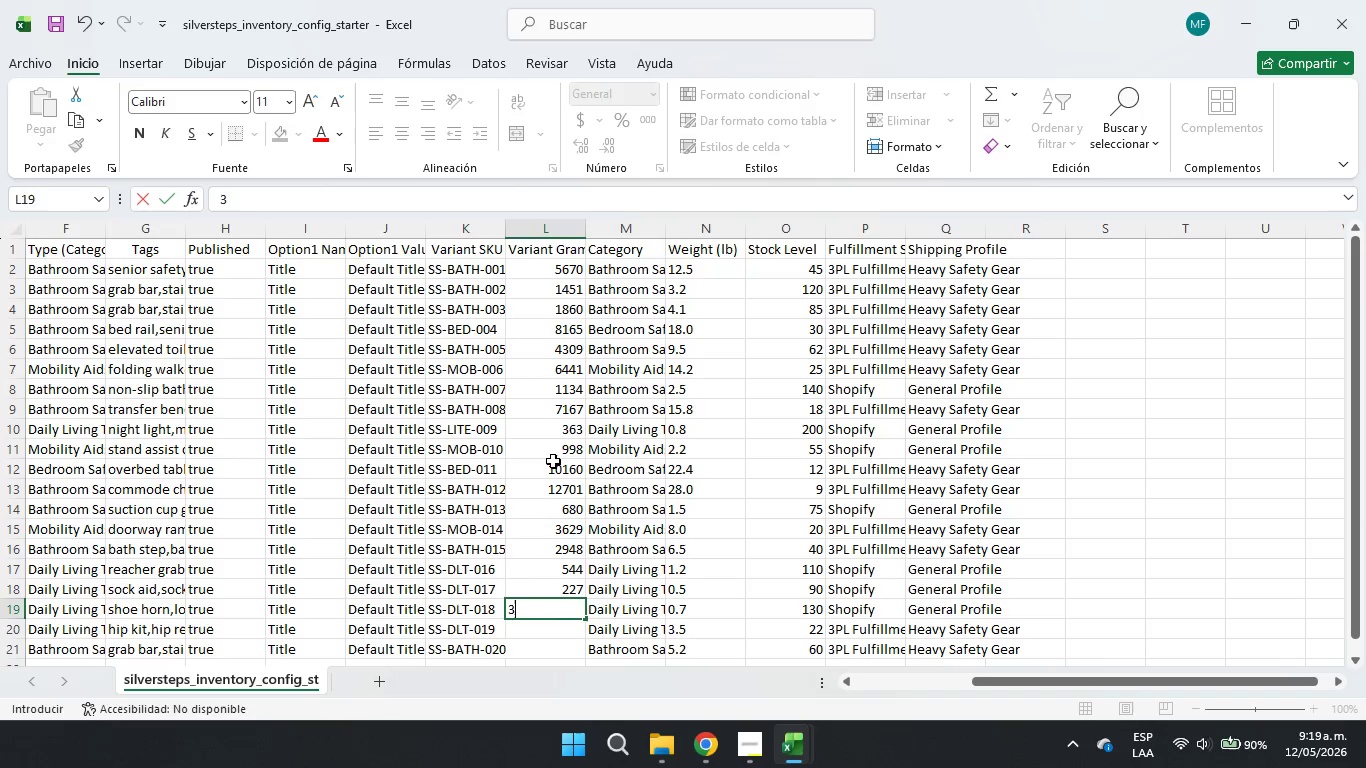 
key(Numpad1)
 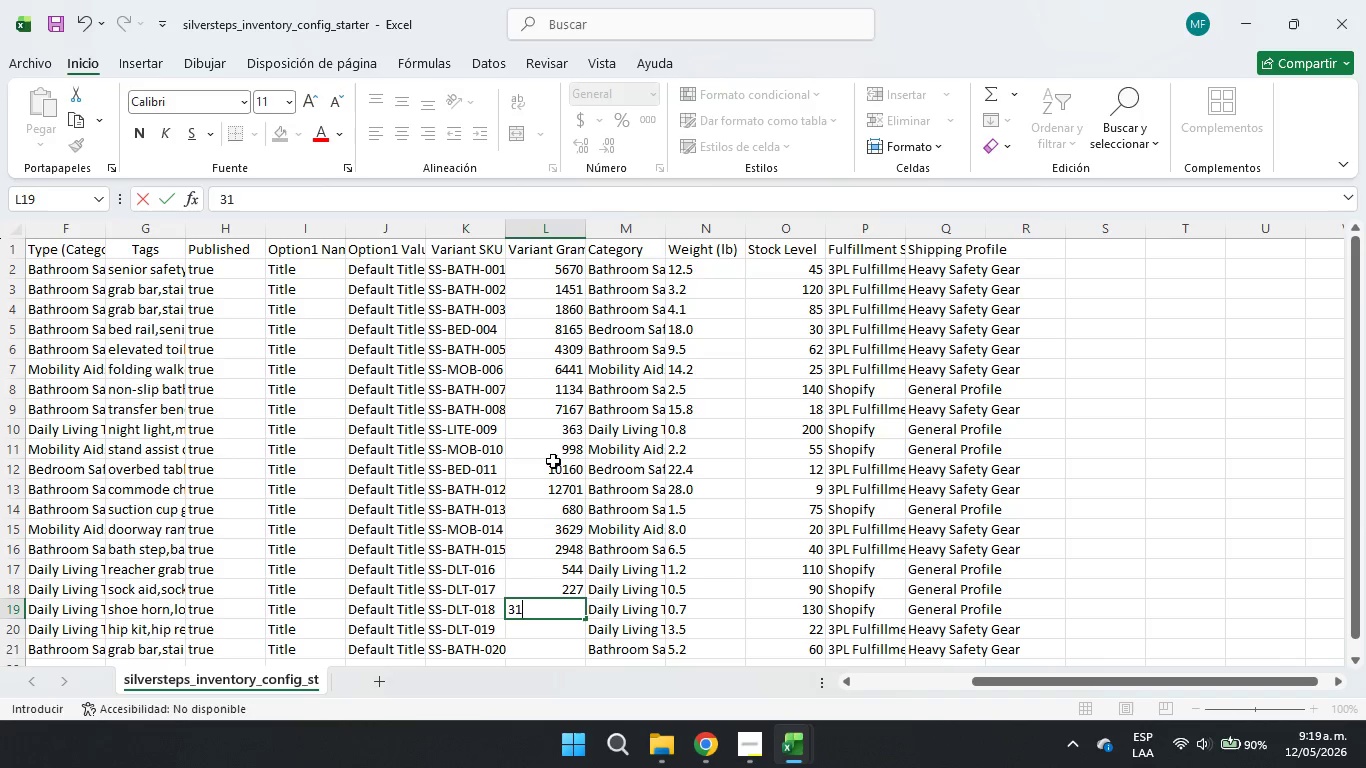 
key(Numpad8)
 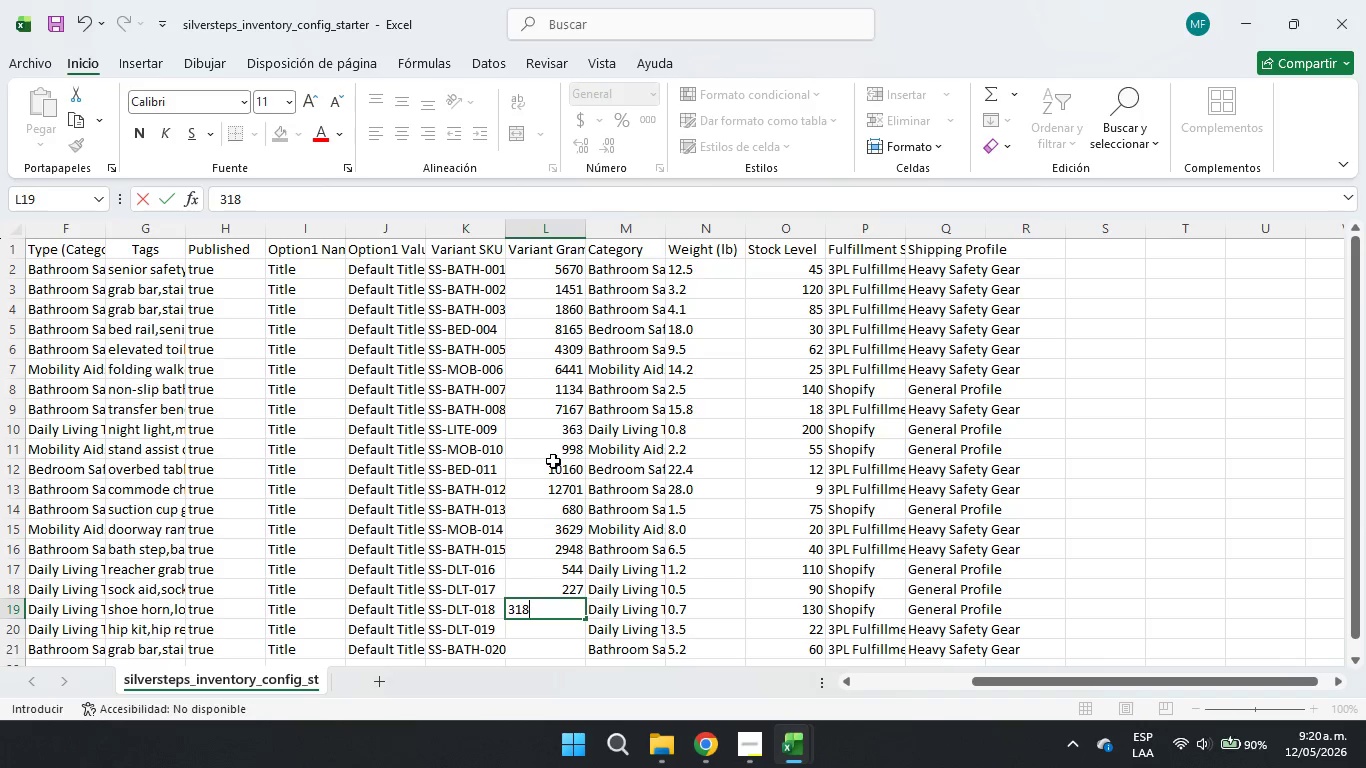 
key(ArrowDown)
 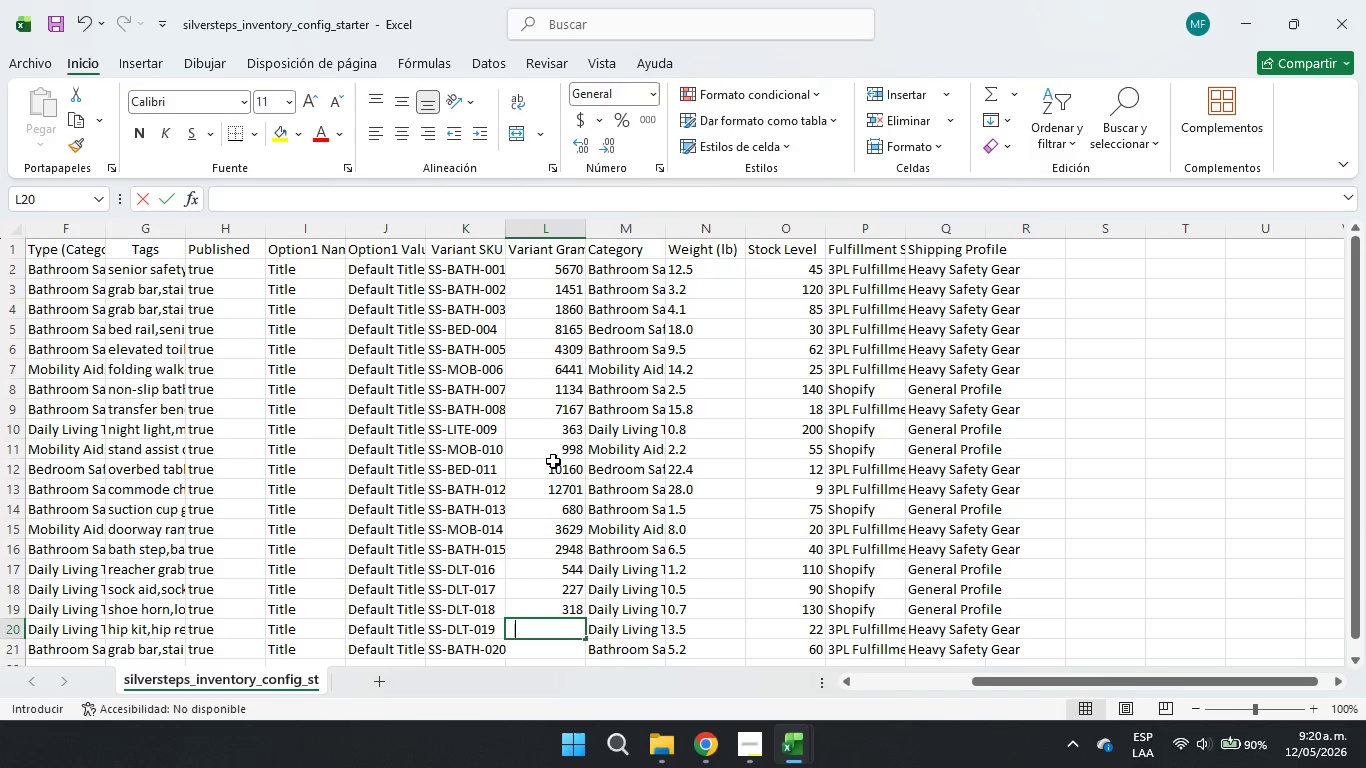 
key(Numpad1)
 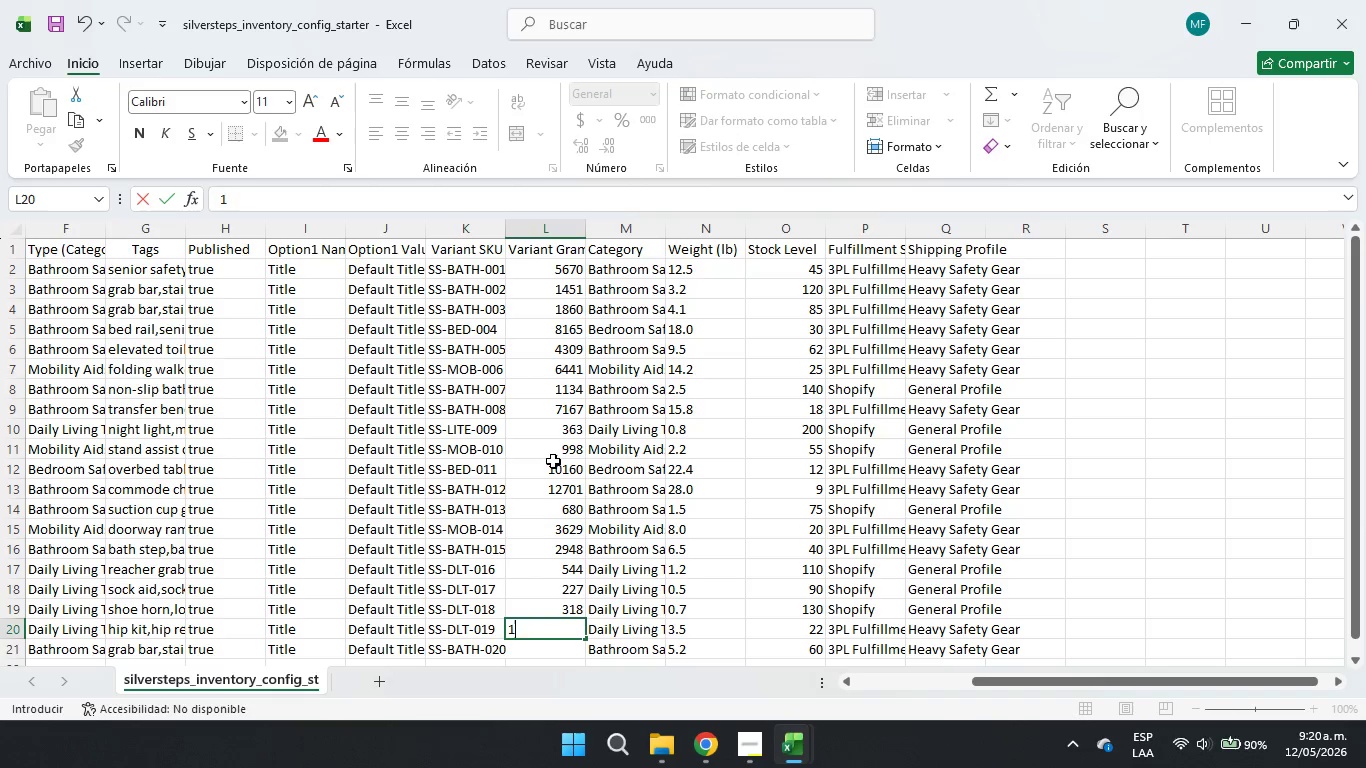 
key(Numpad5)
 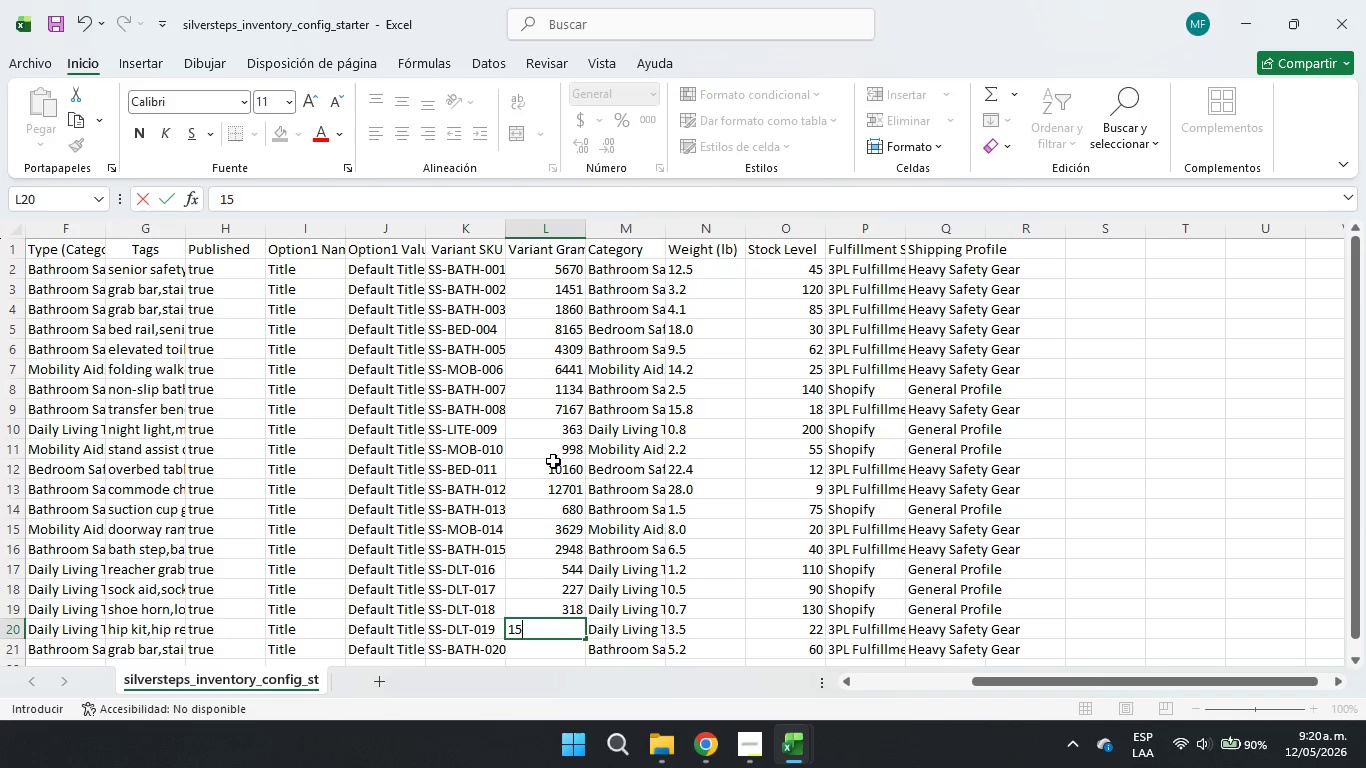 
key(Numpad8)
 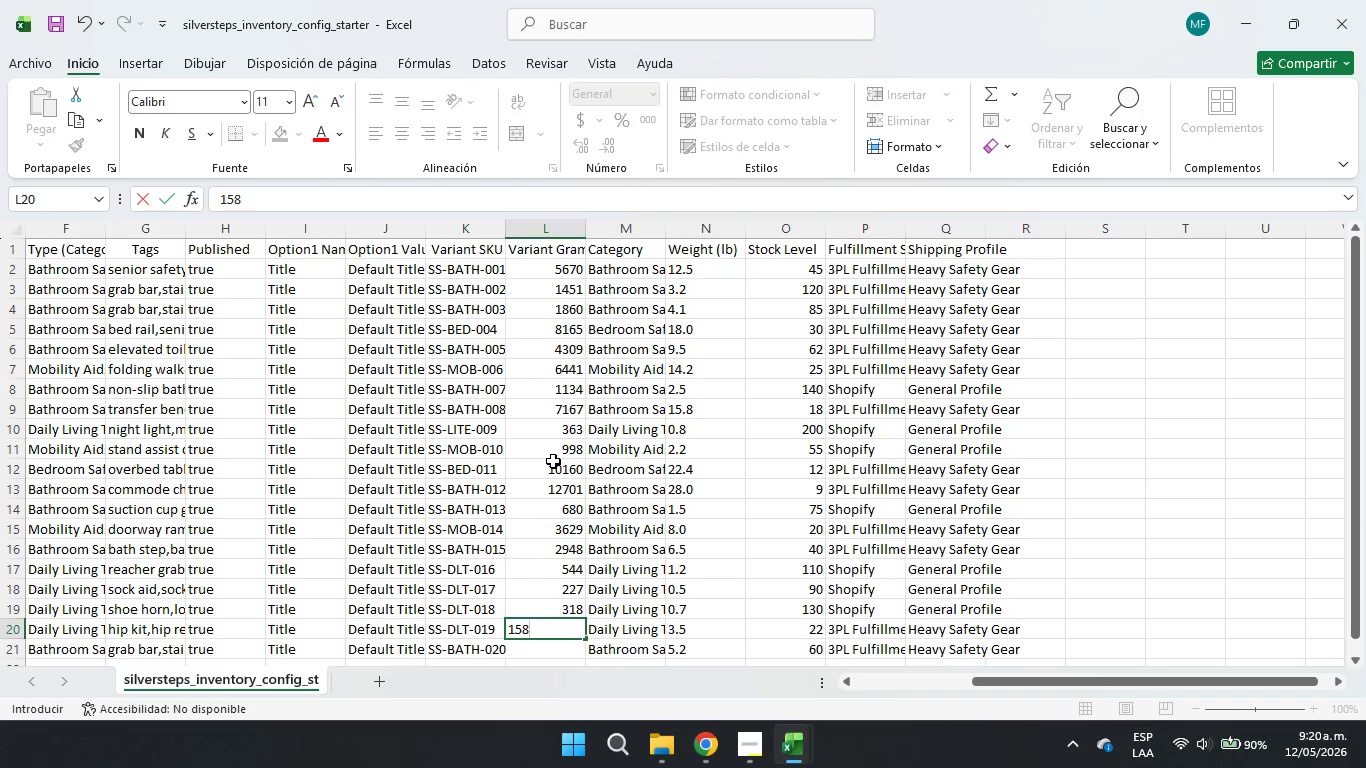 
key(Numpad8)
 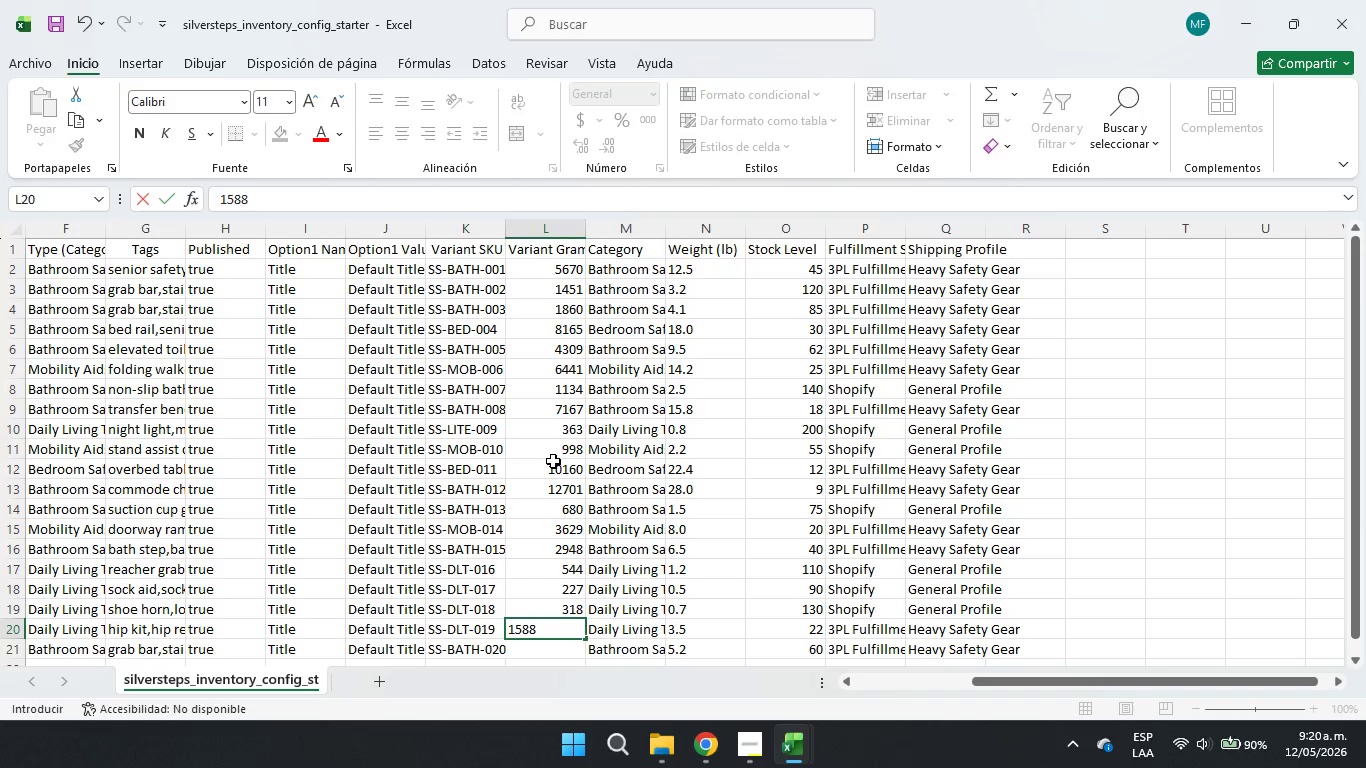 
key(ArrowDown)
 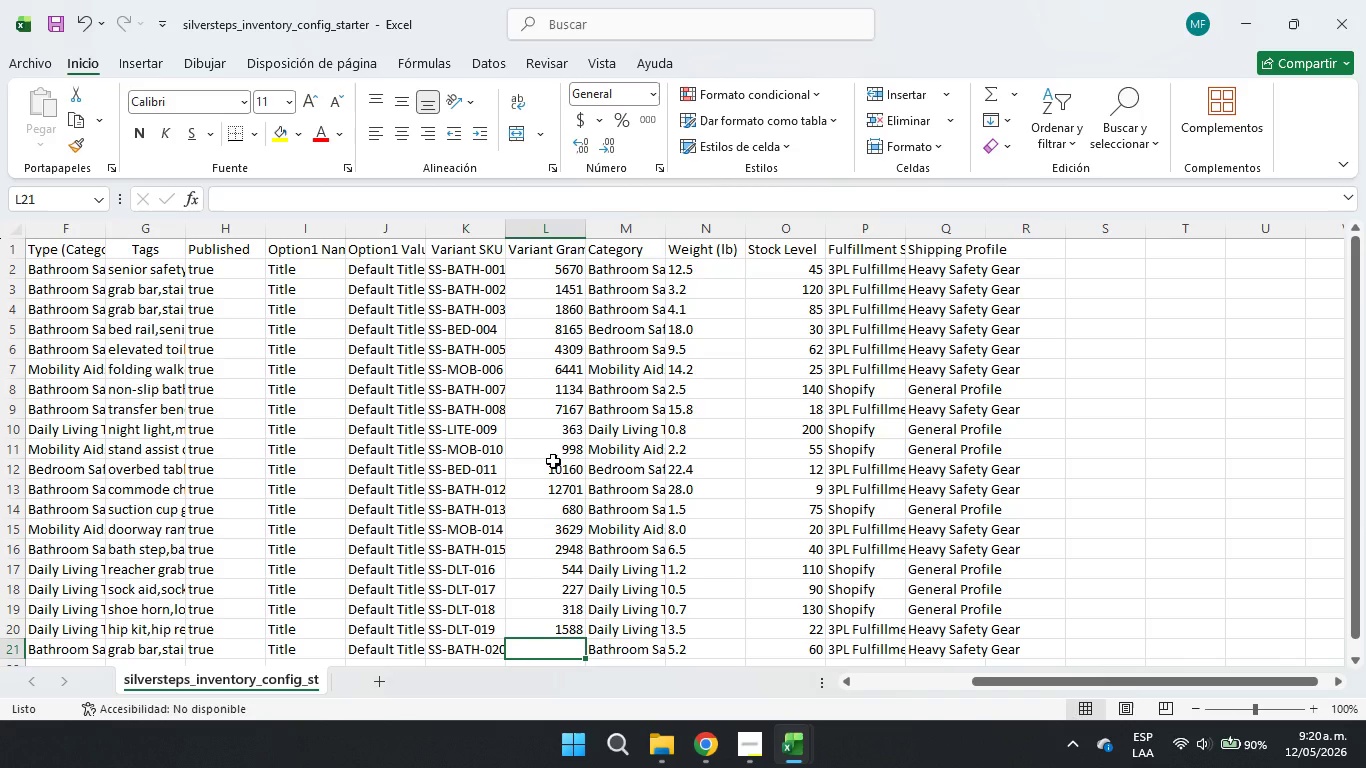 
key(Numpad2)
 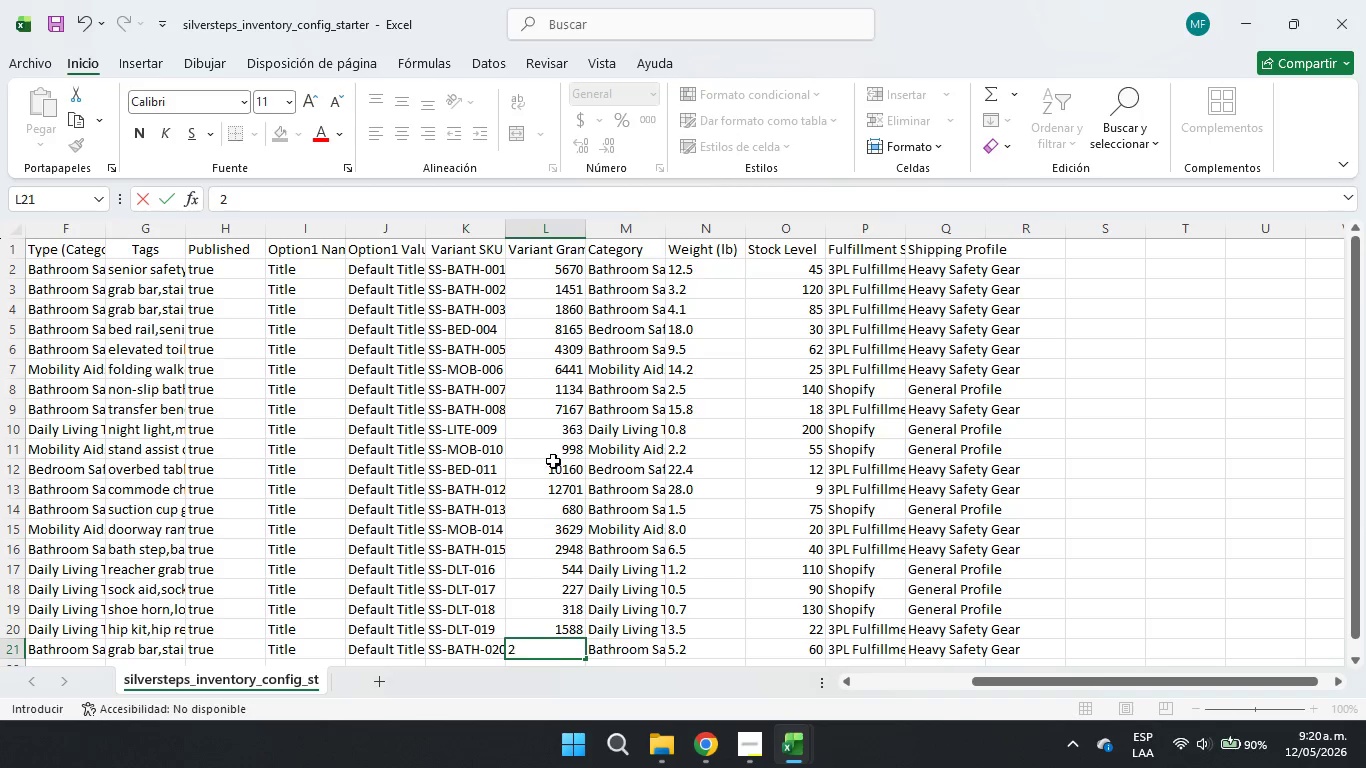 
key(Numpad3)
 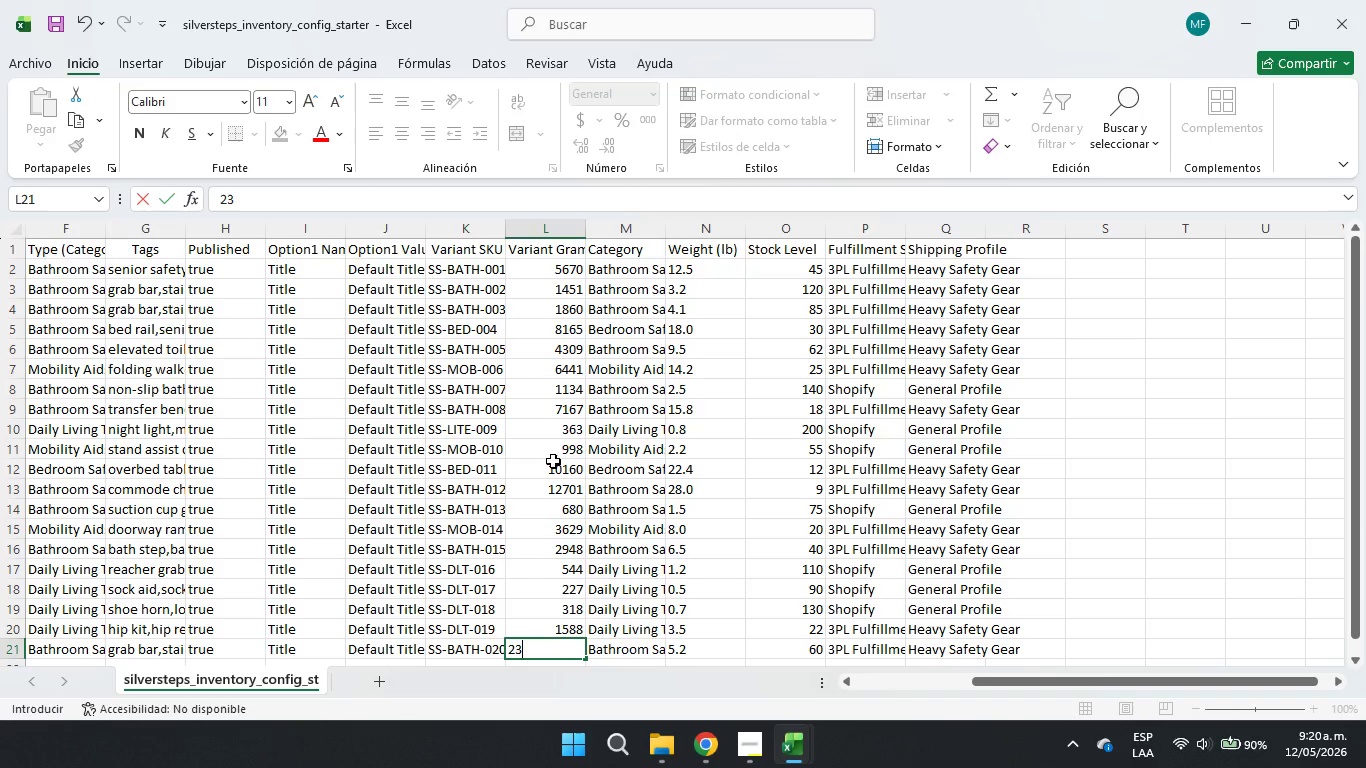 
key(Numpad5)
 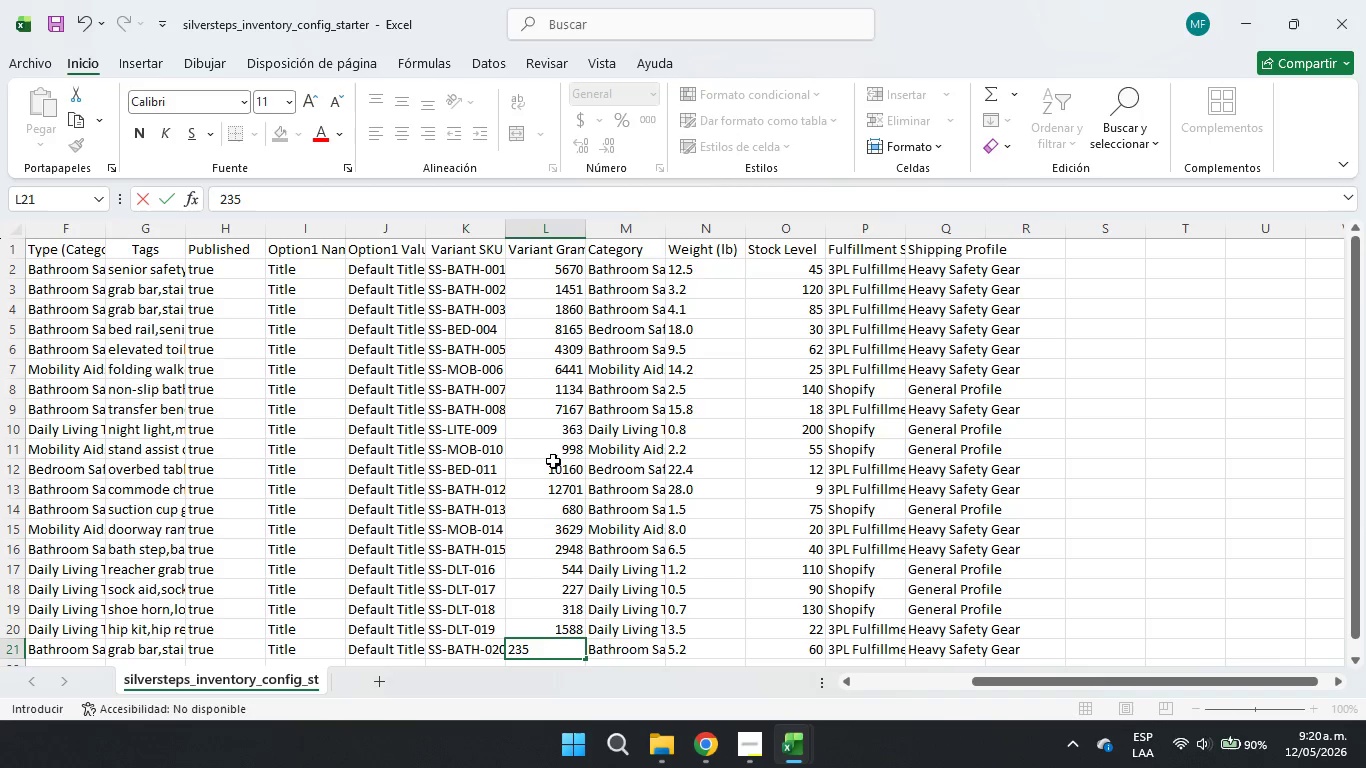 
key(Numpad9)
 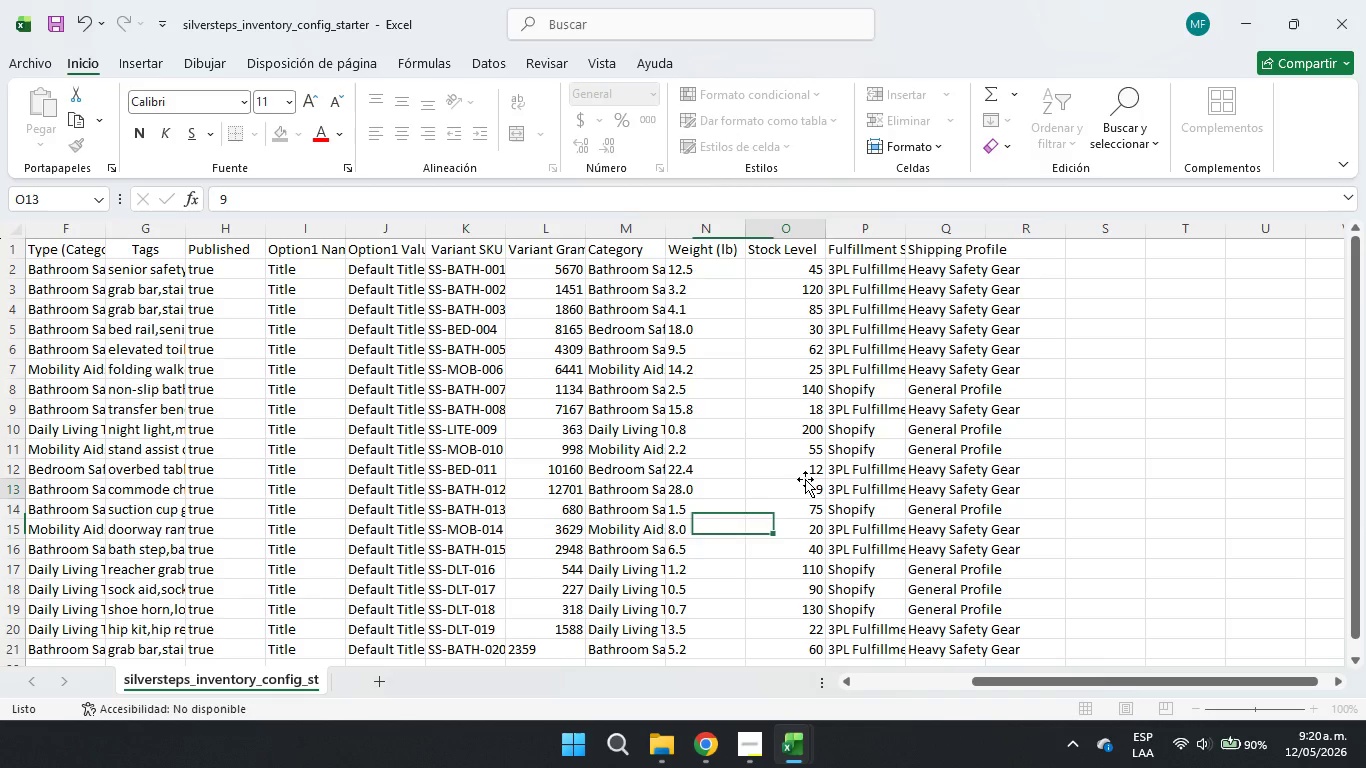 
scroll: coordinate [640, 348], scroll_direction: up, amount: 3.0
 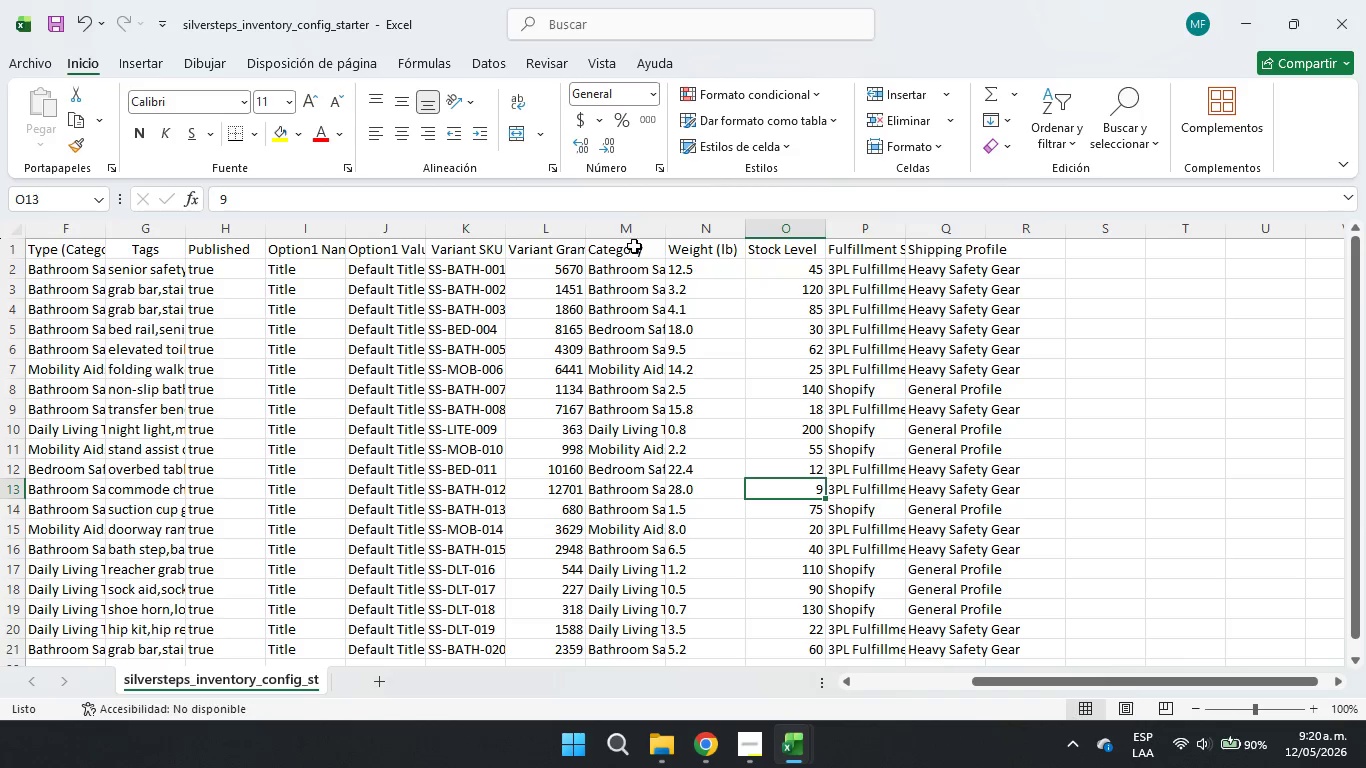 
left_click_drag(start_coordinate=[634, 246], to_coordinate=[634, 257])
 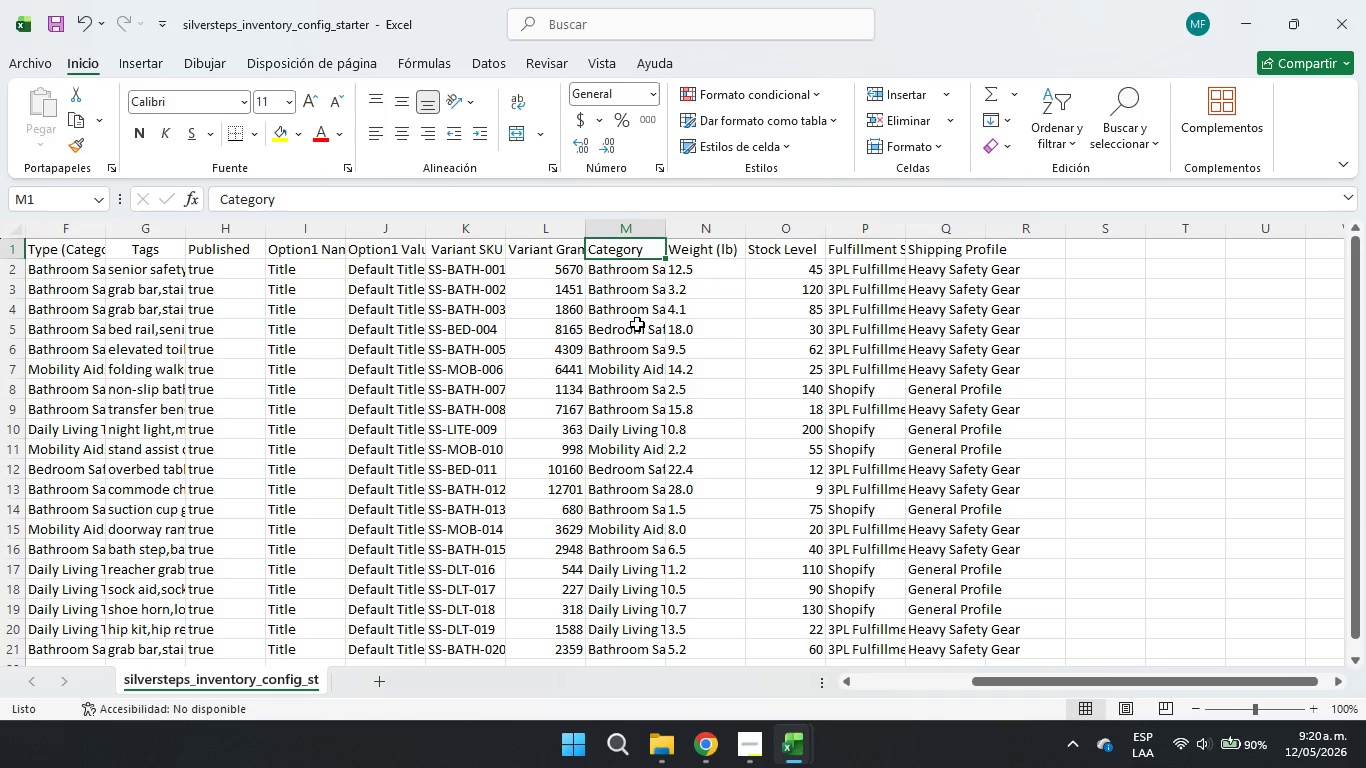 
scroll: coordinate [637, 324], scroll_direction: up, amount: 3.0
 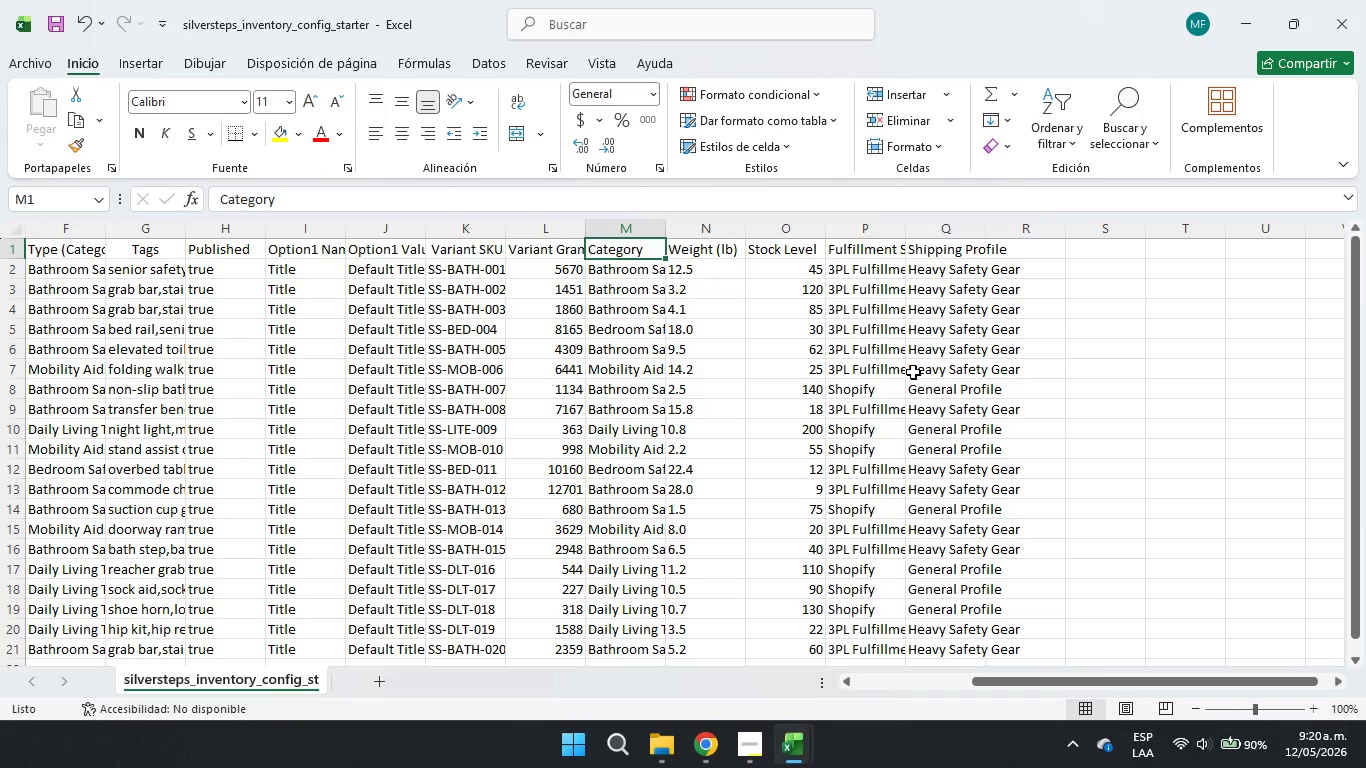 
wait(7.72)
 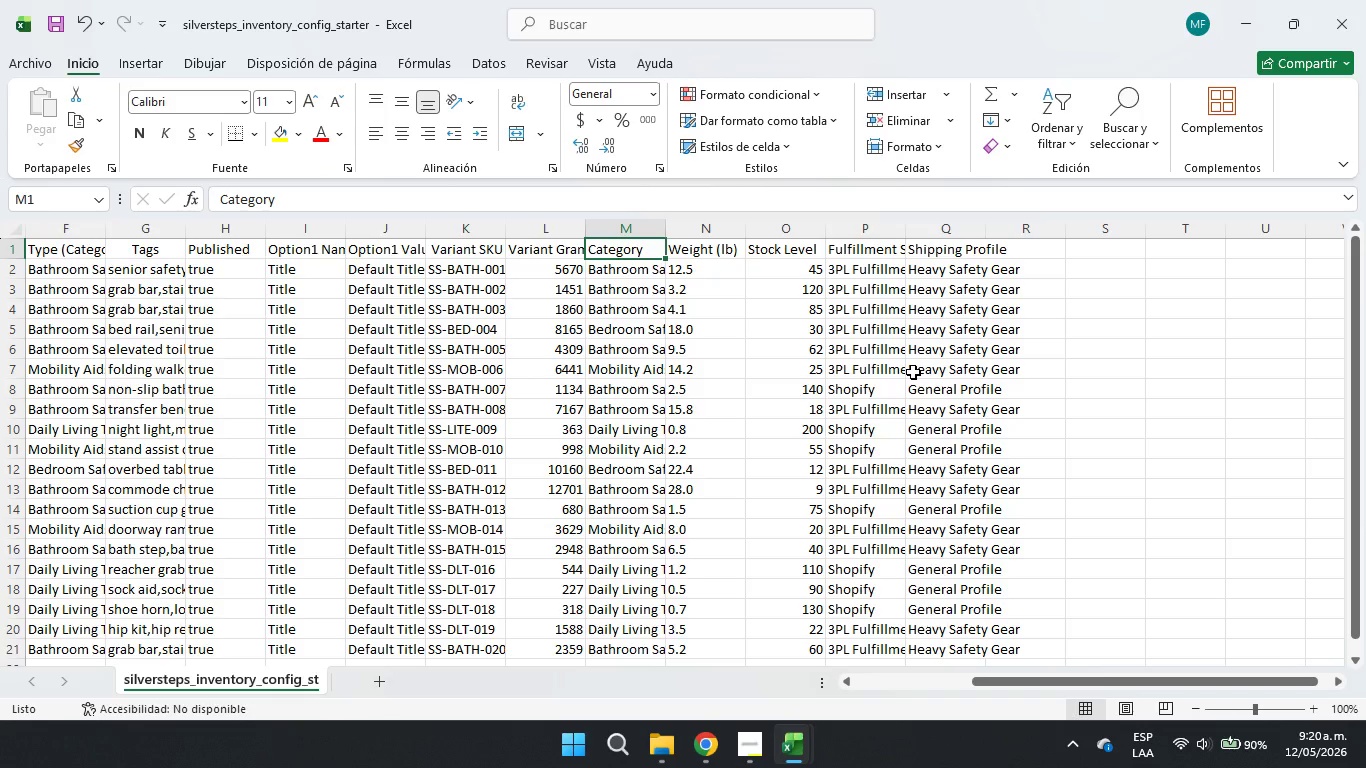 
double_click([624, 252])
 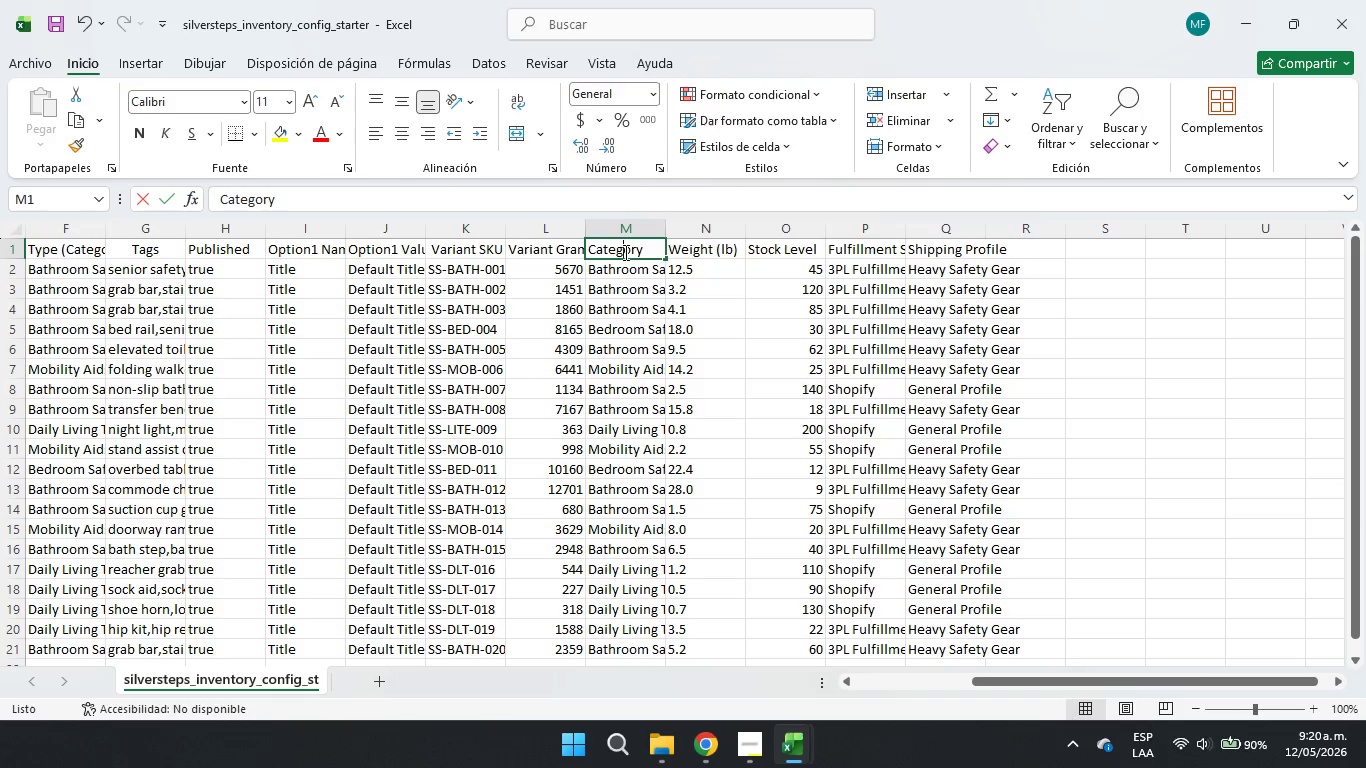 
triple_click([624, 252])
 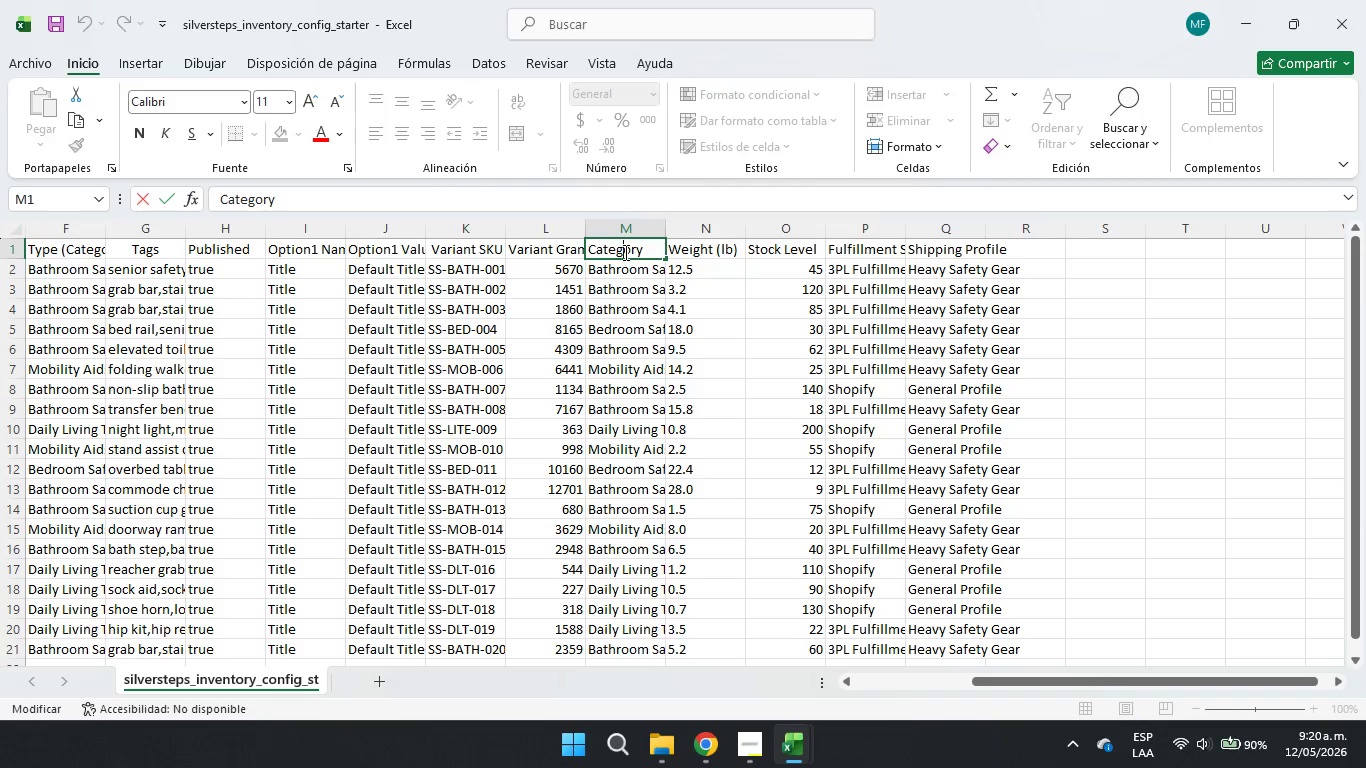 
triple_click([624, 252])
 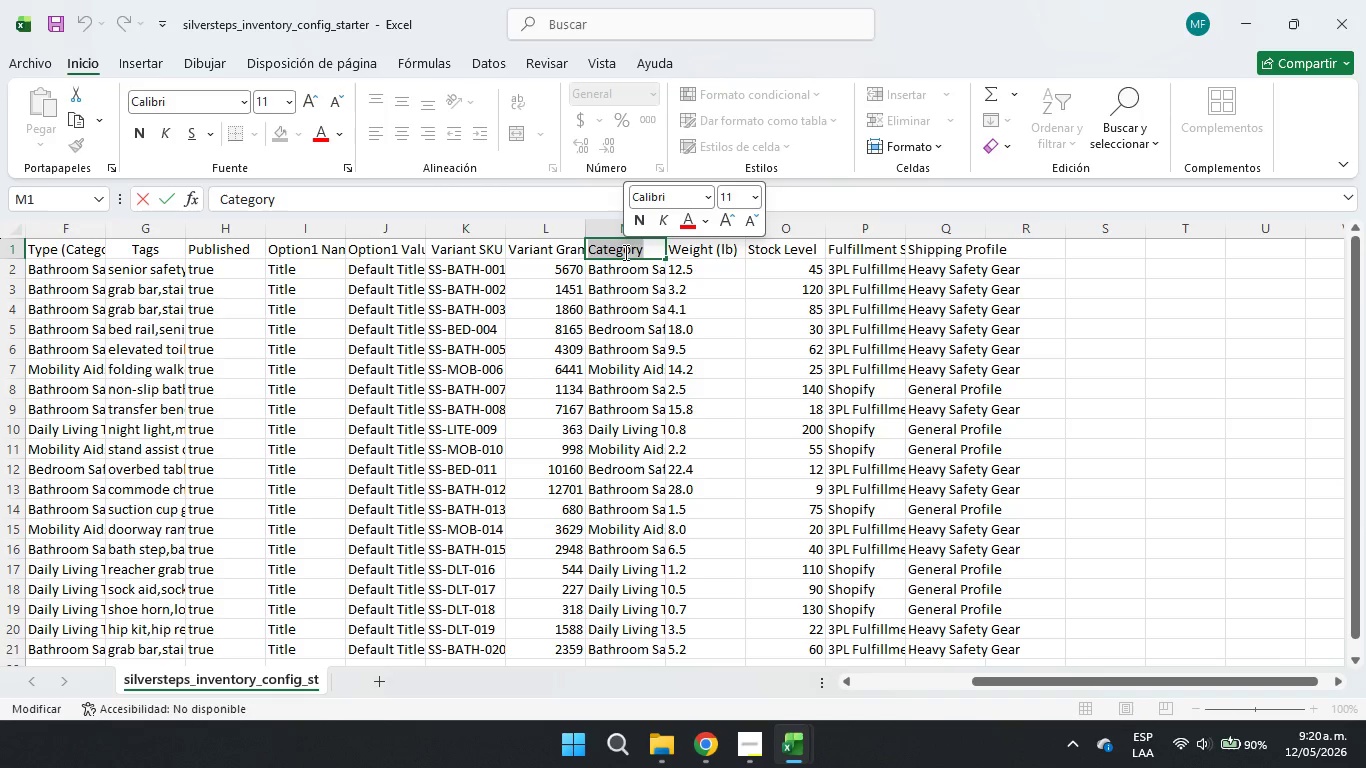 
key(Backspace)
key(Backspace)
type(Variante)
 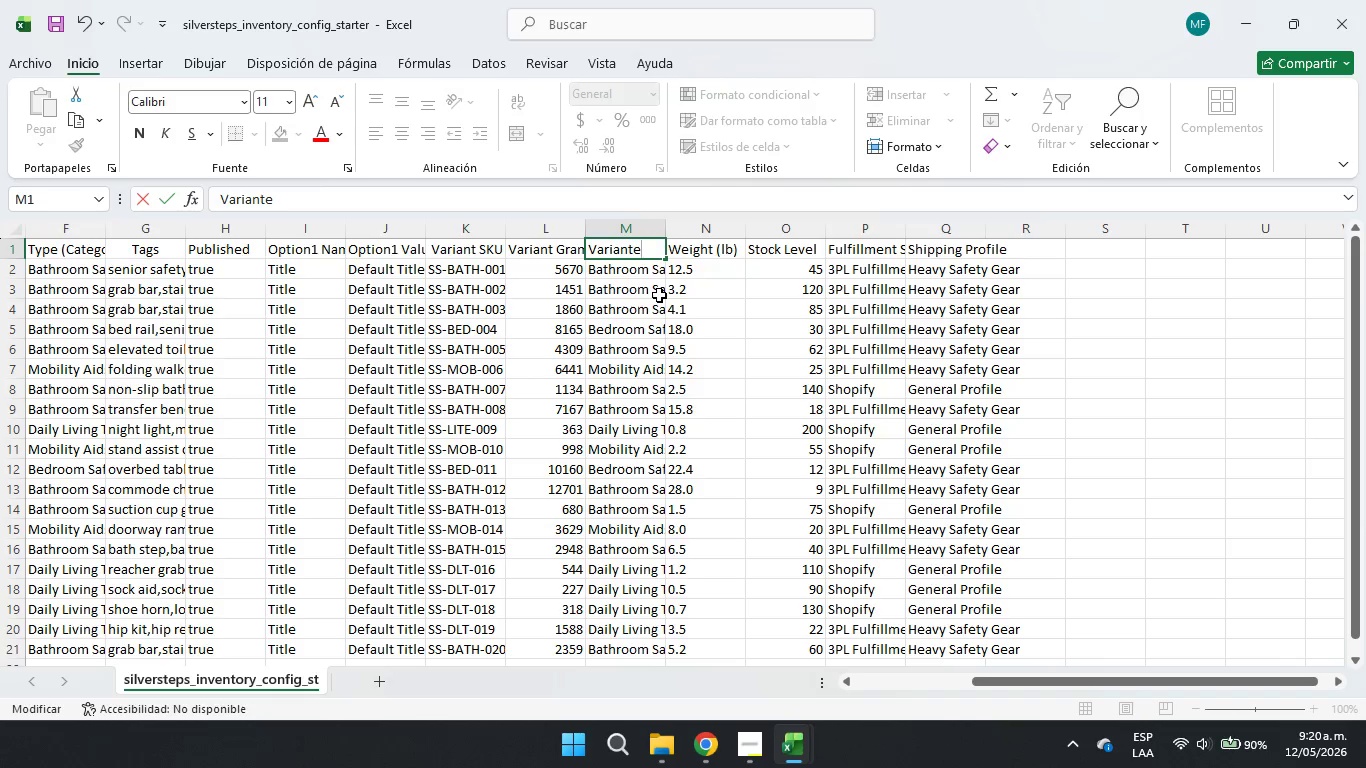 
key(Backspace)
 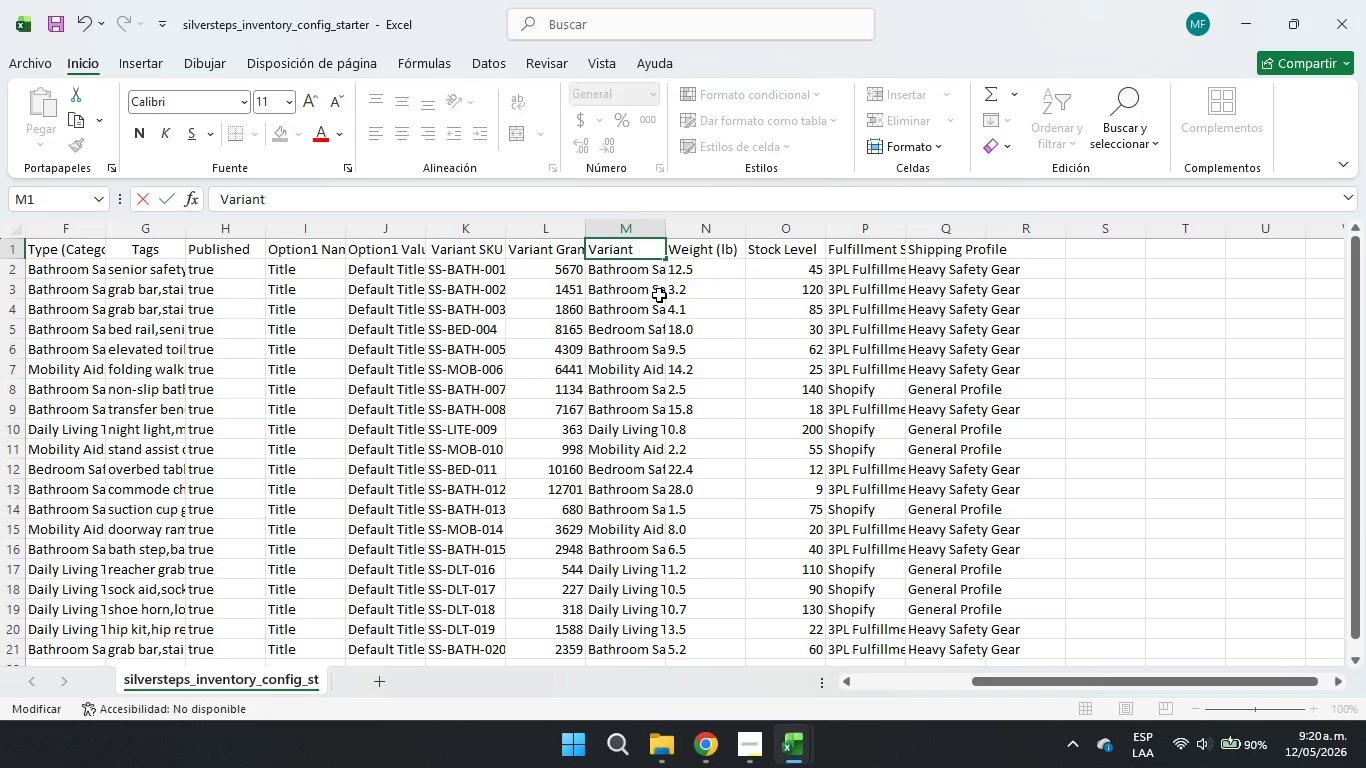 
key(Space)
 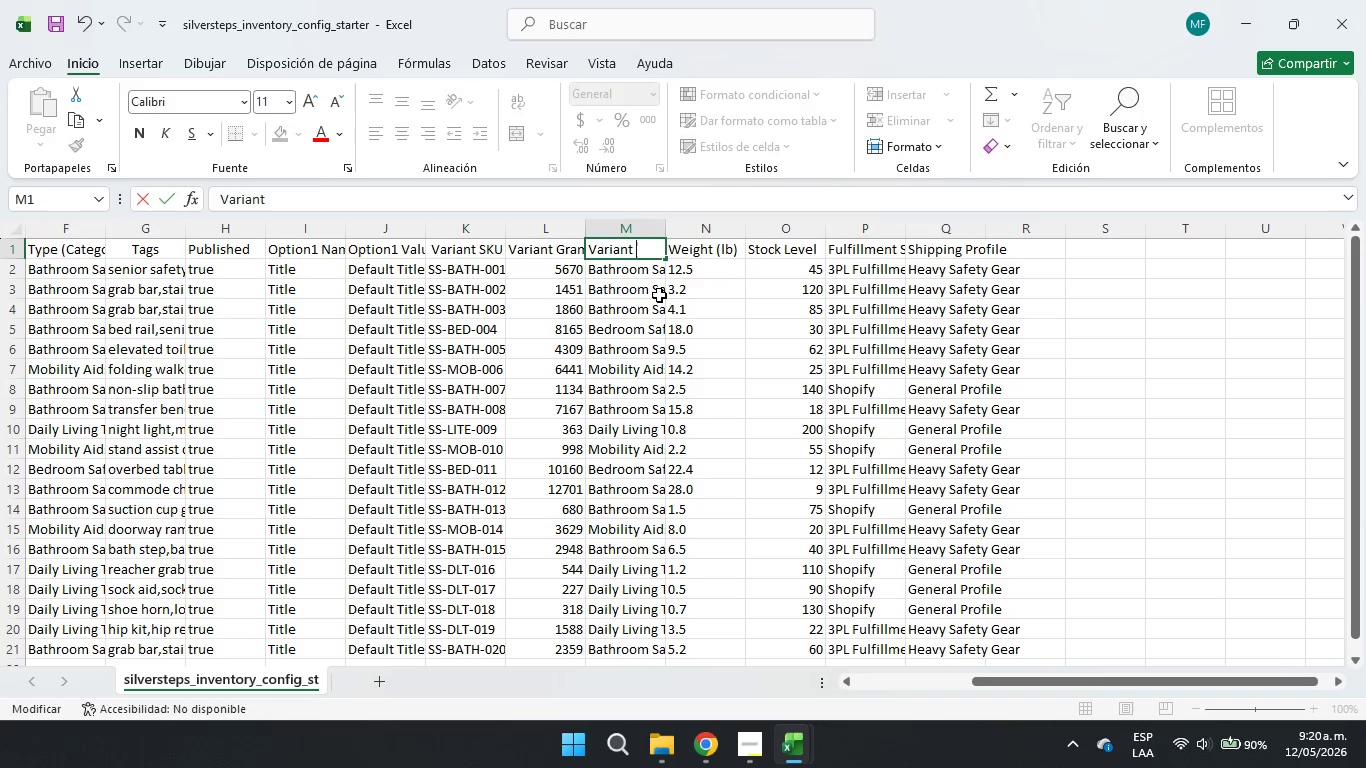 
type(Weight Unit)
 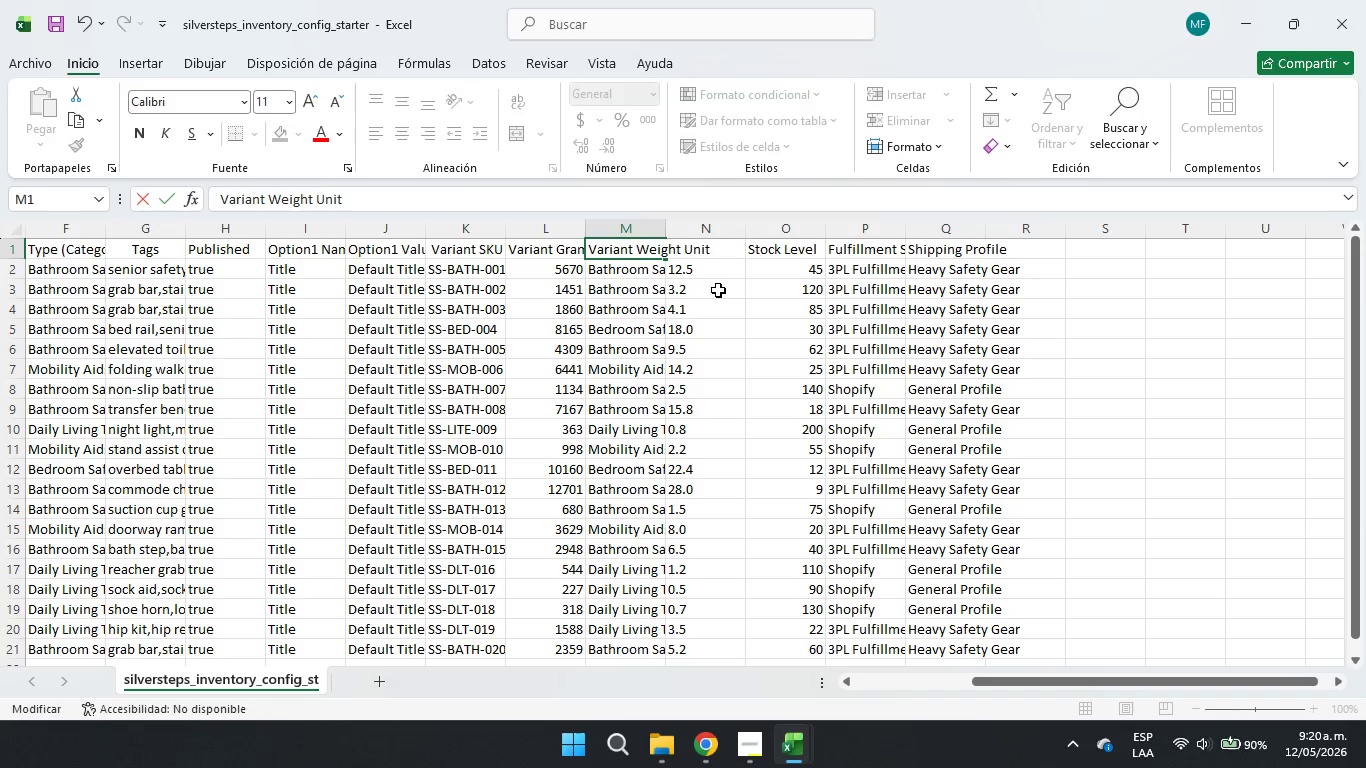 
left_click([739, 290])
 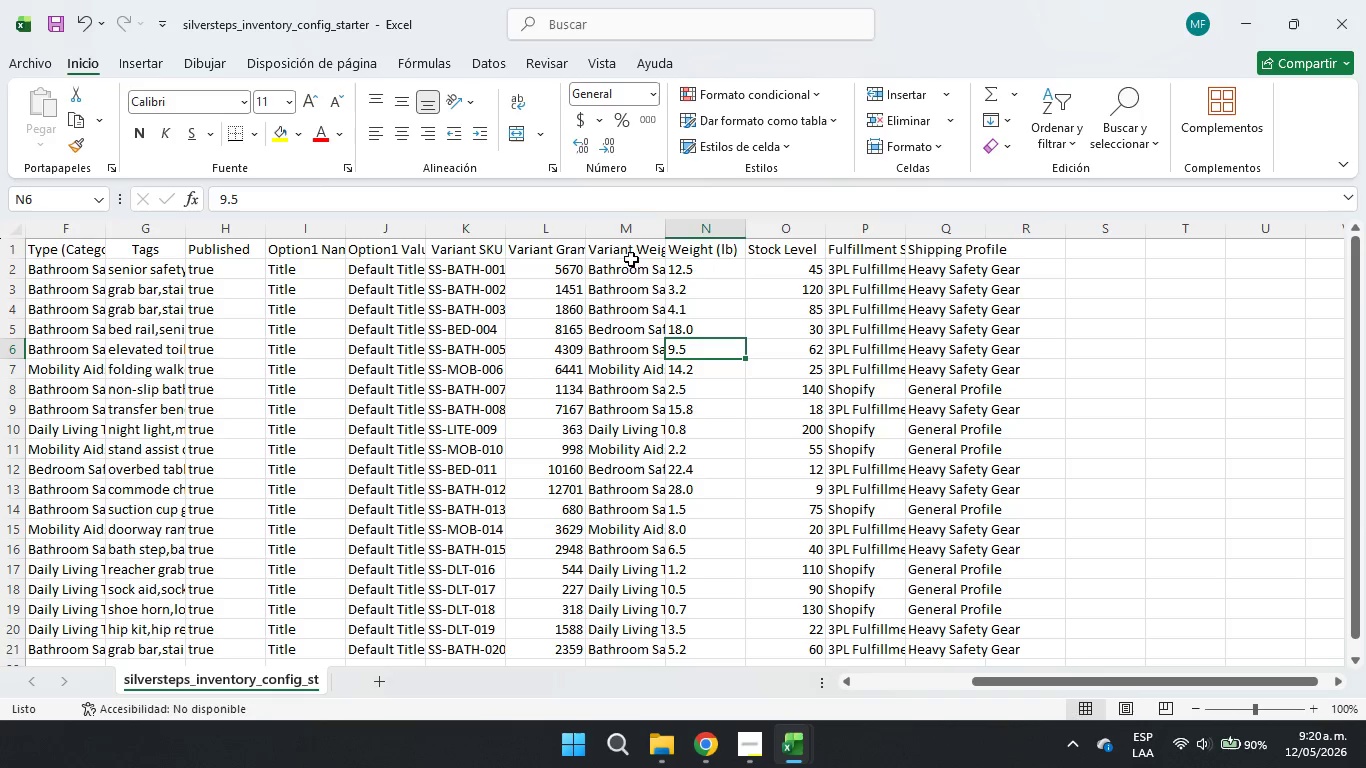 
left_click([622, 243])
 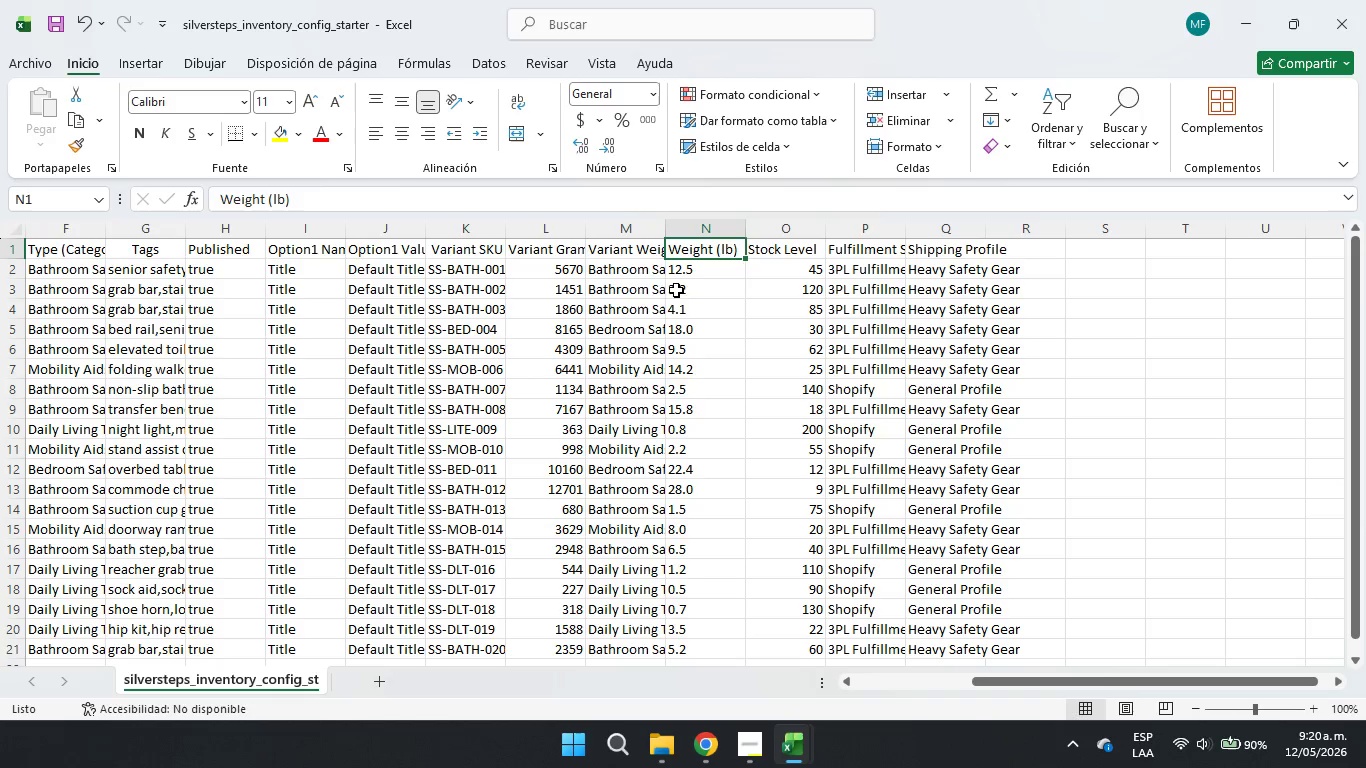 
left_click([645, 255])
 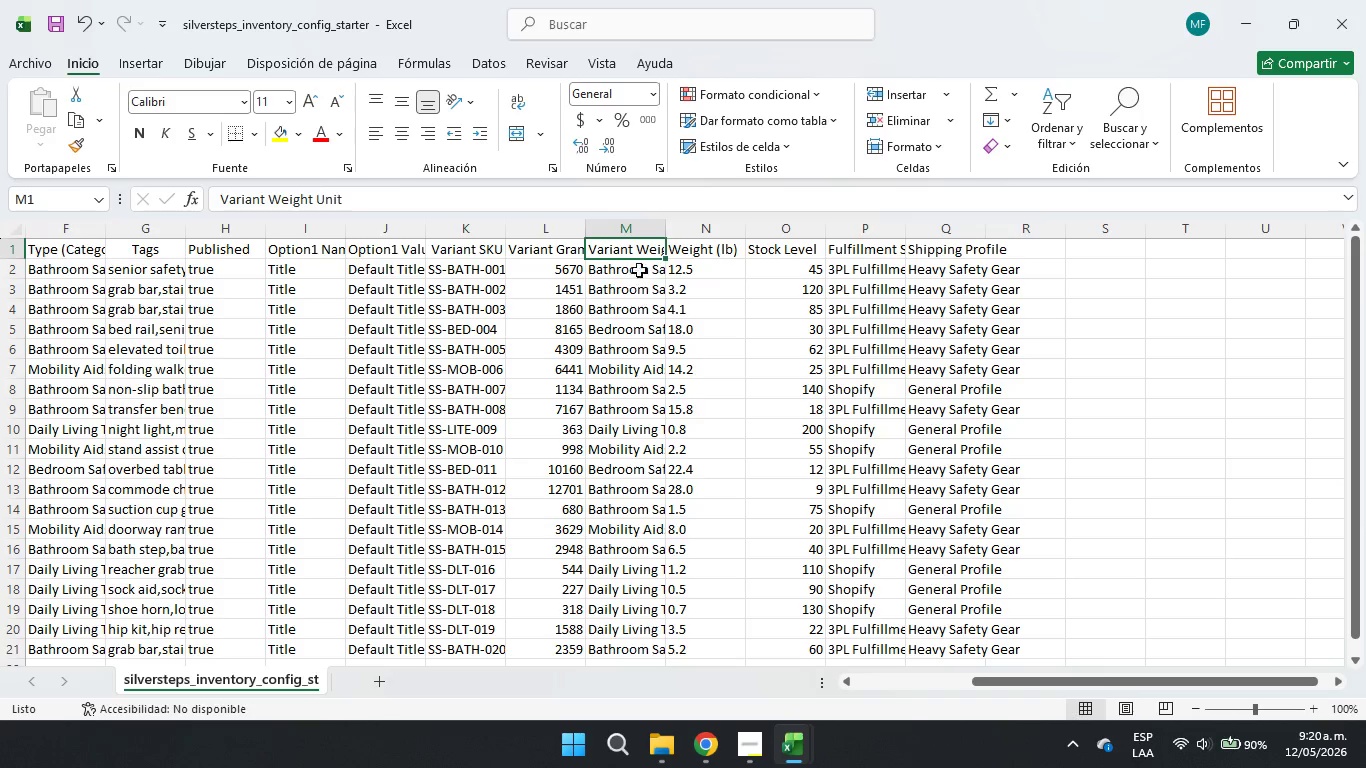 
left_click_drag(start_coordinate=[639, 270], to_coordinate=[639, 649])
 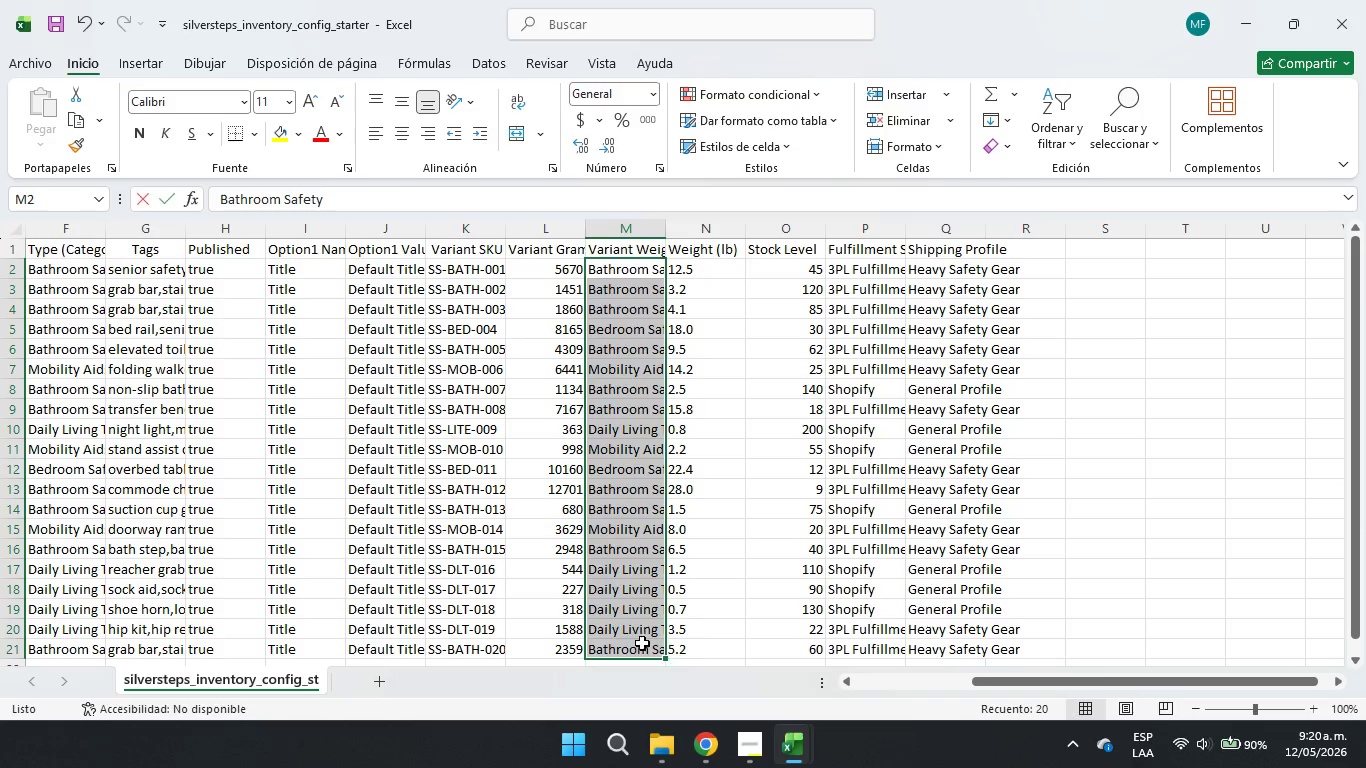 
key(Backspace)
 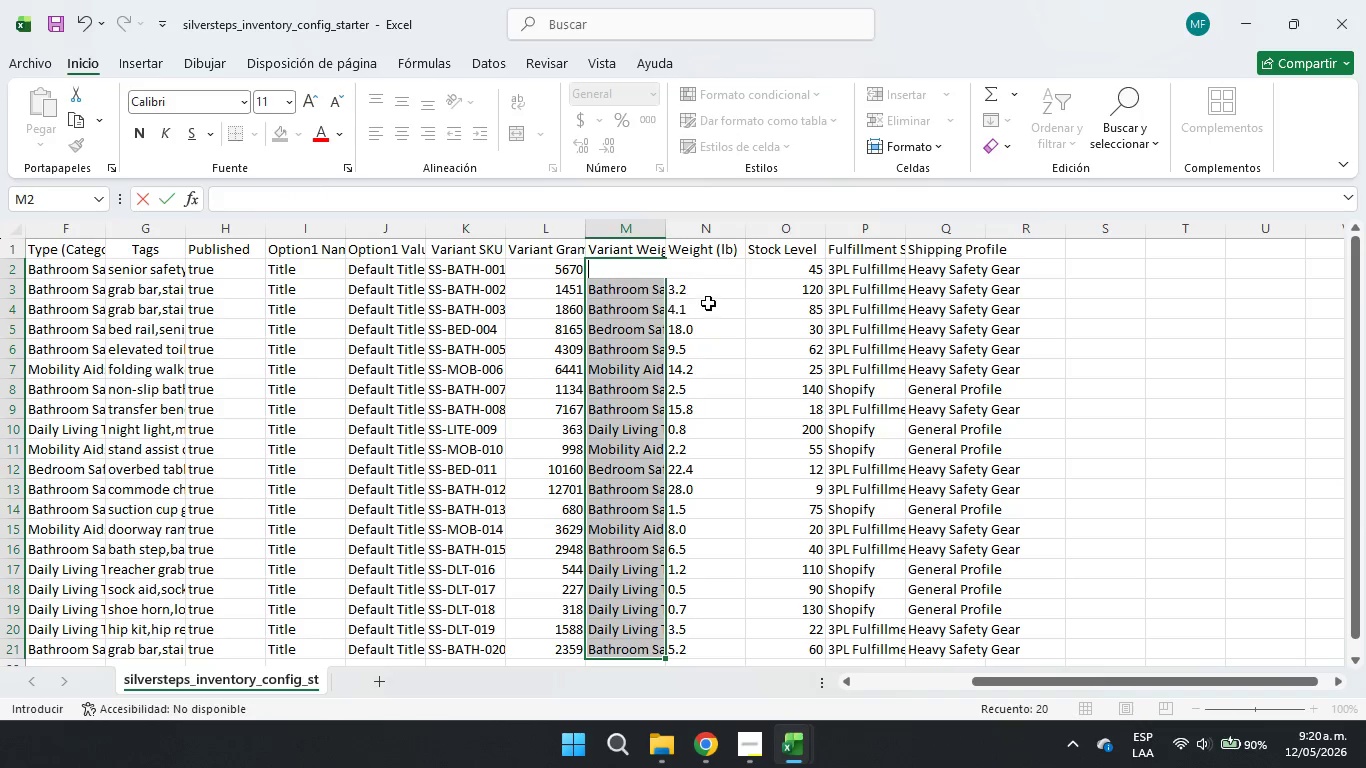 
left_click_drag(start_coordinate=[613, 260], to_coordinate=[618, 642])
 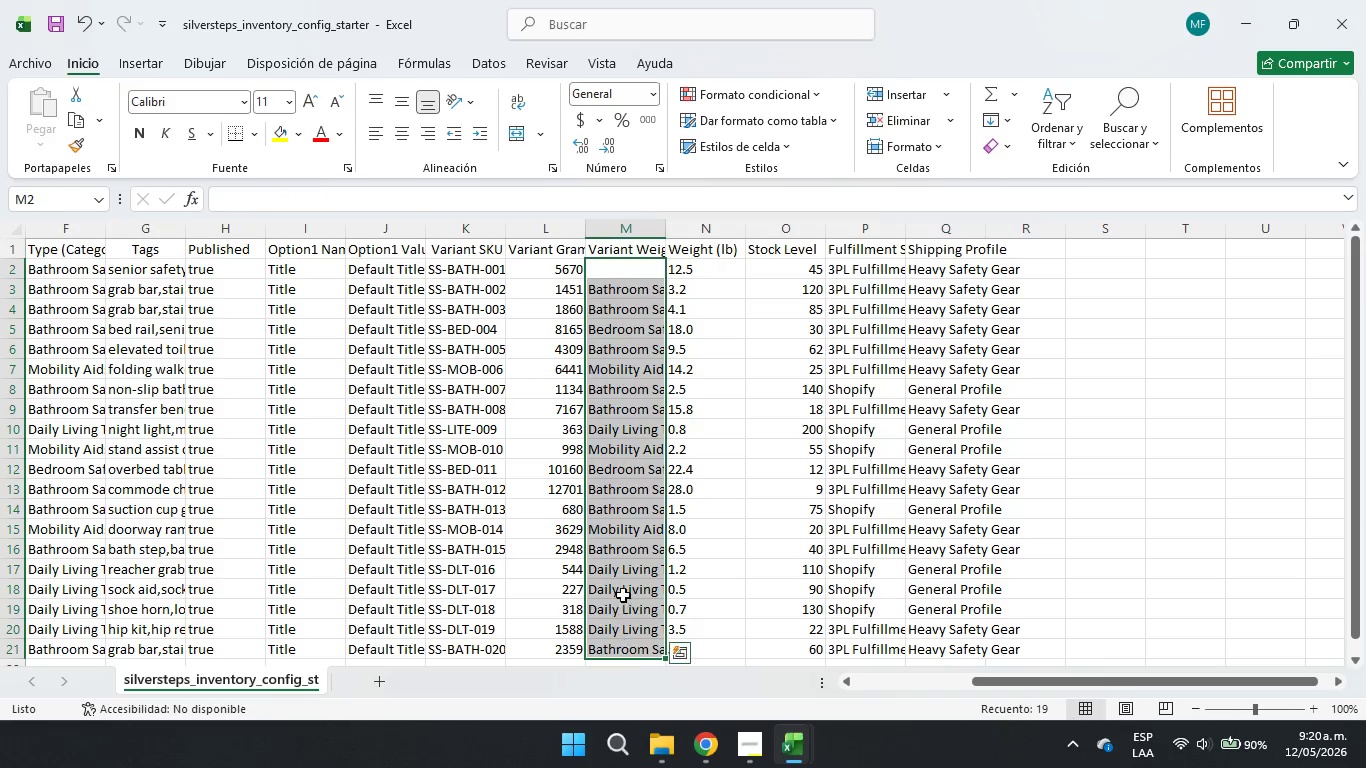 
right_click([624, 590])
 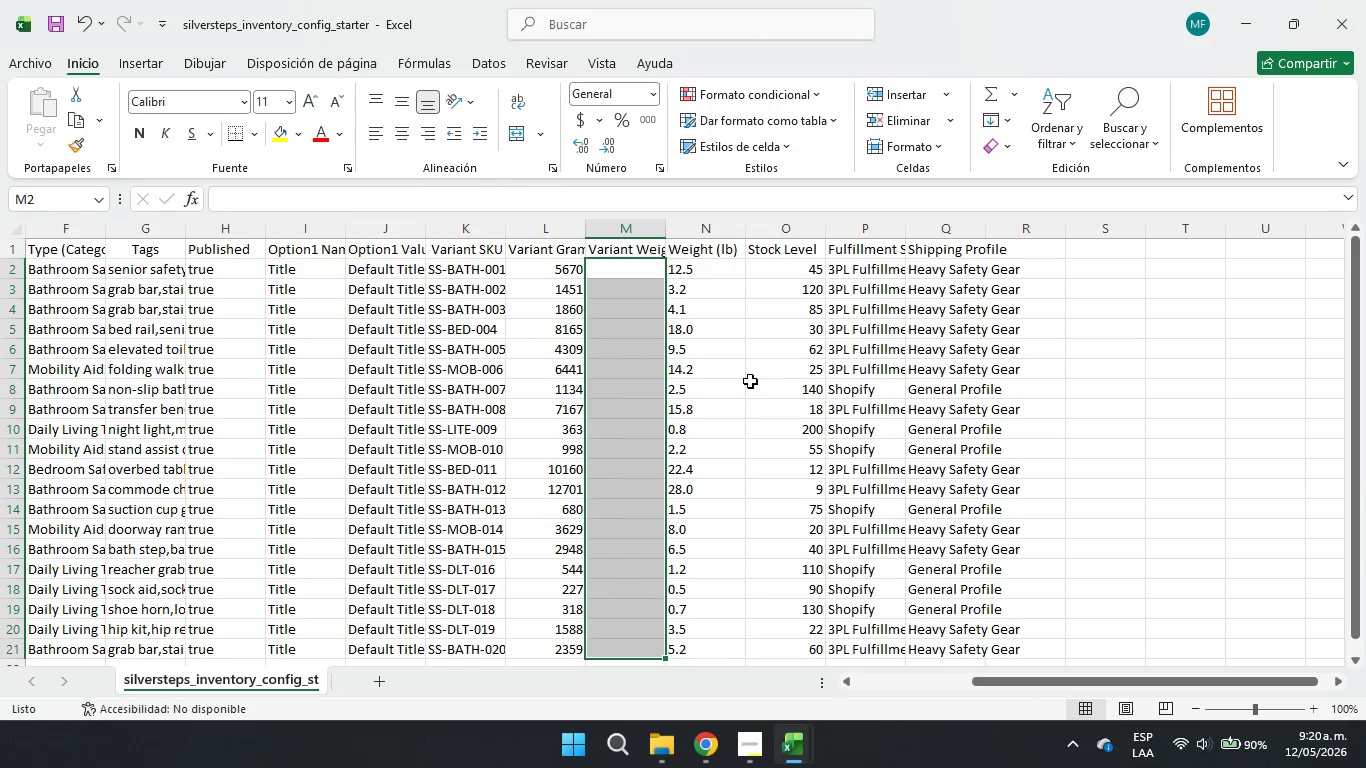 
double_click([638, 265])
 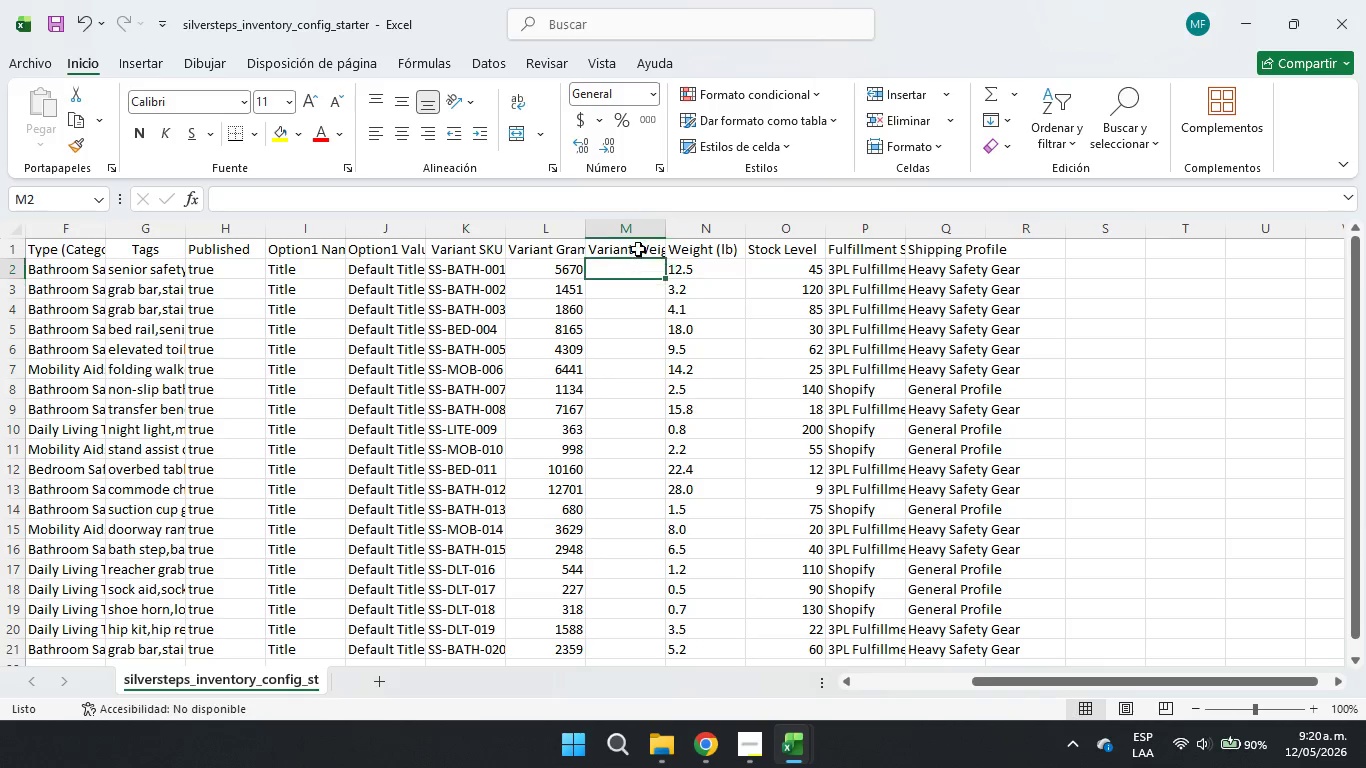 
triple_click([638, 249])
 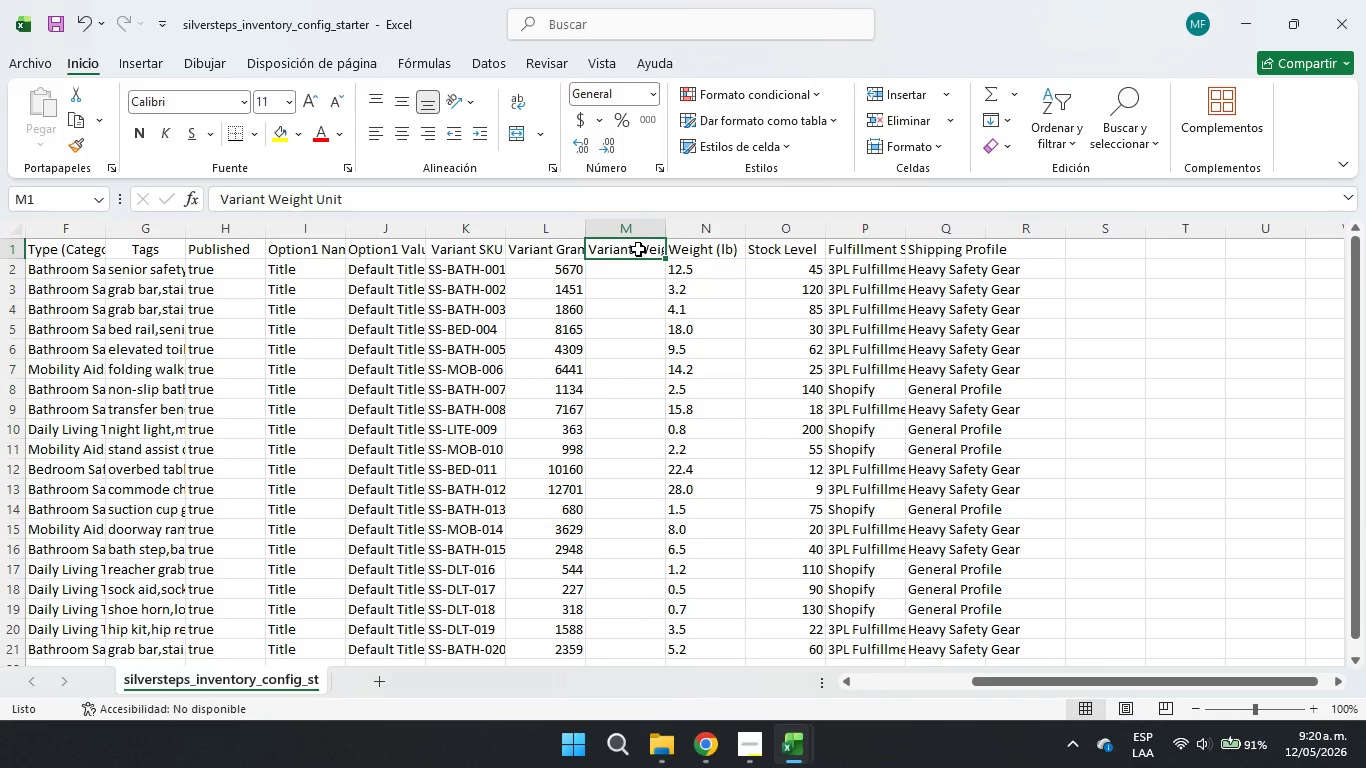 
wait(8.28)
 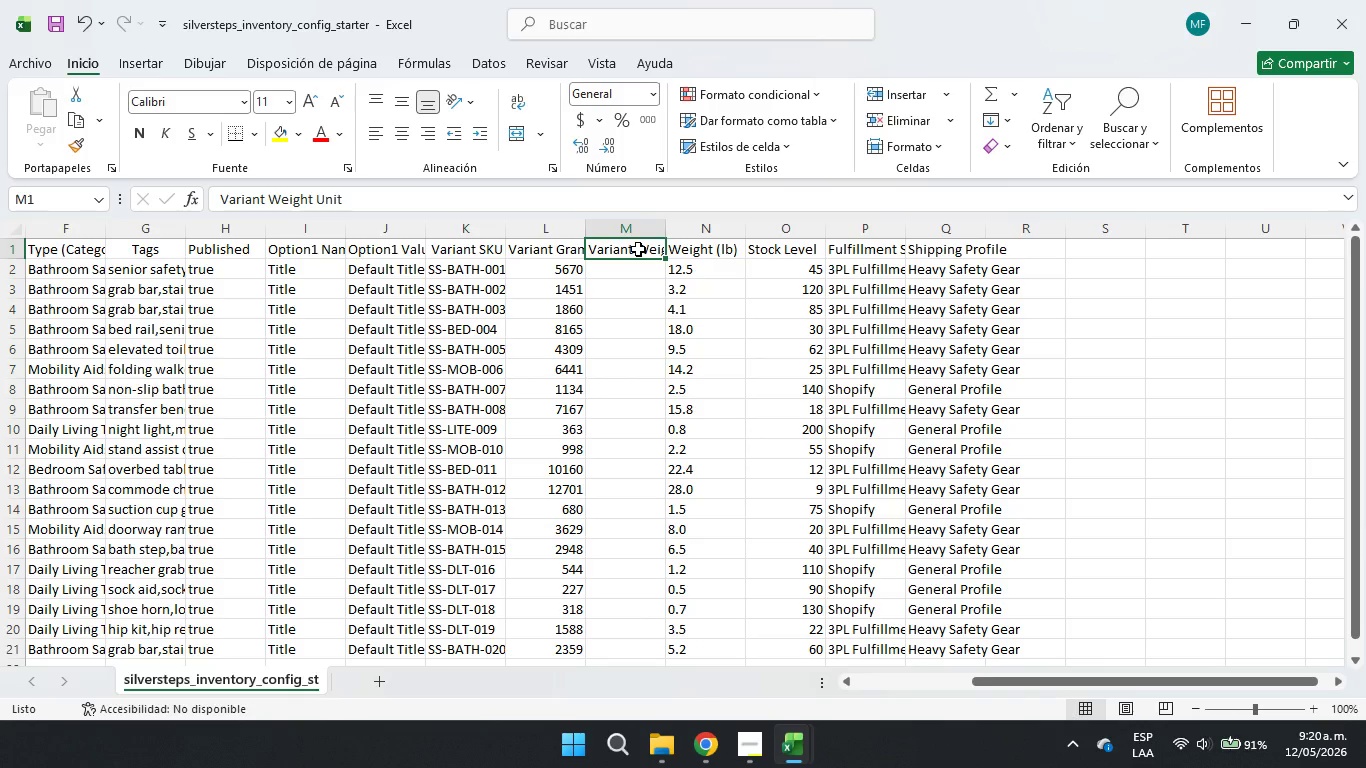 
left_click([624, 283])
 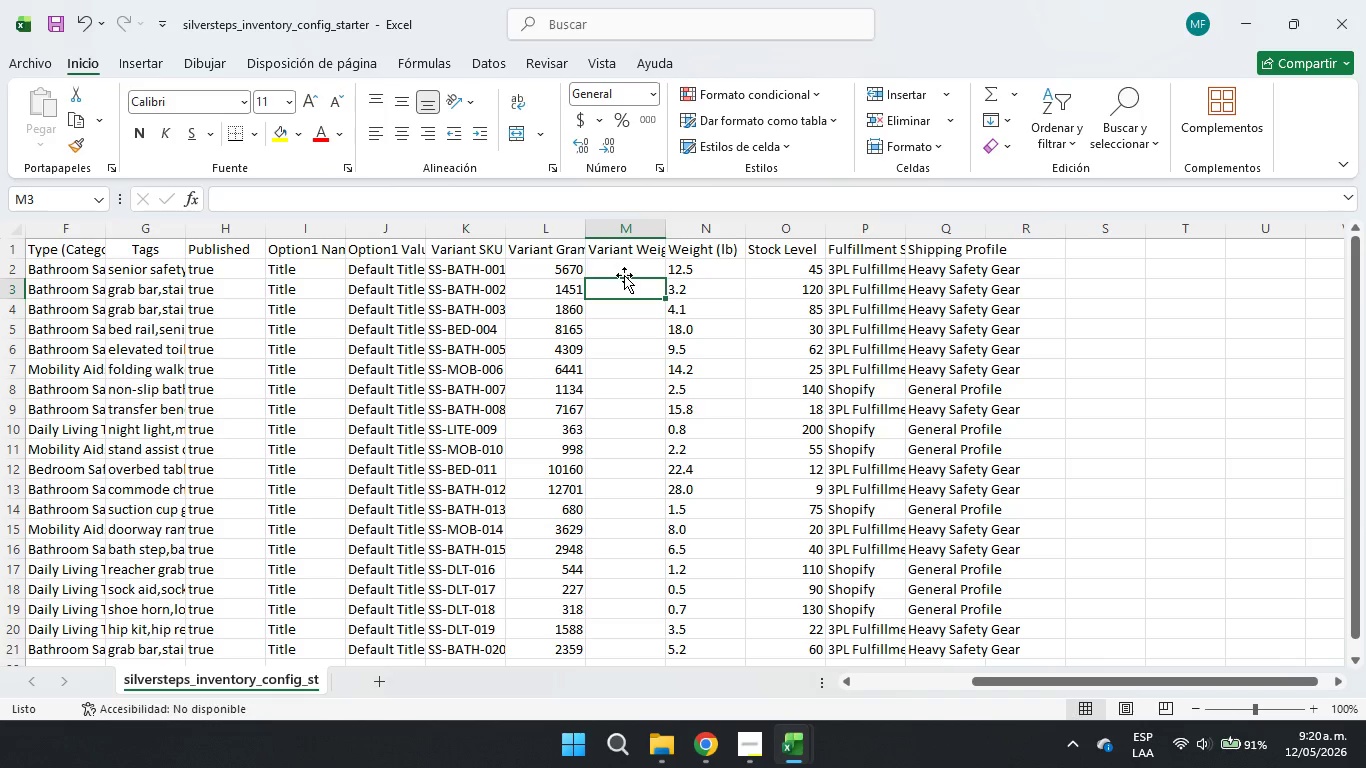 
left_click([624, 271])
 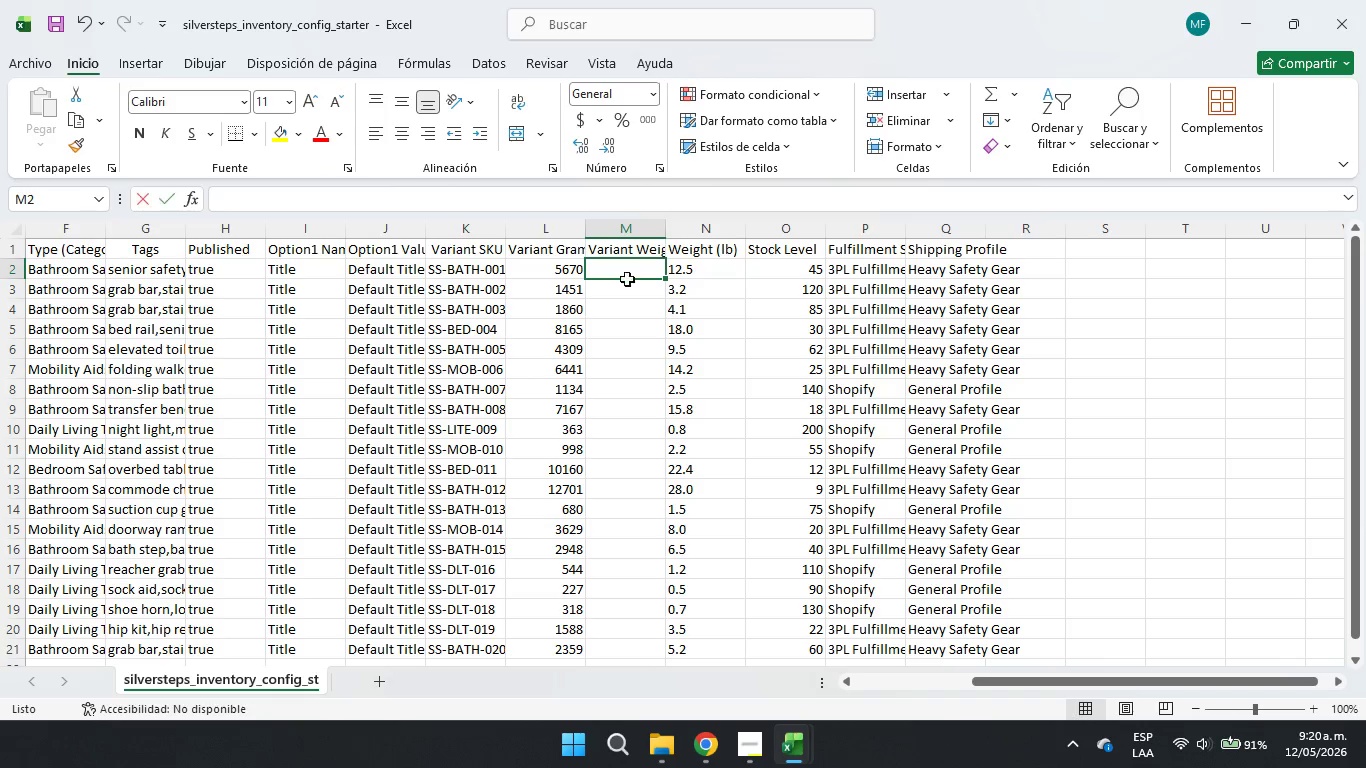 
key(G)
 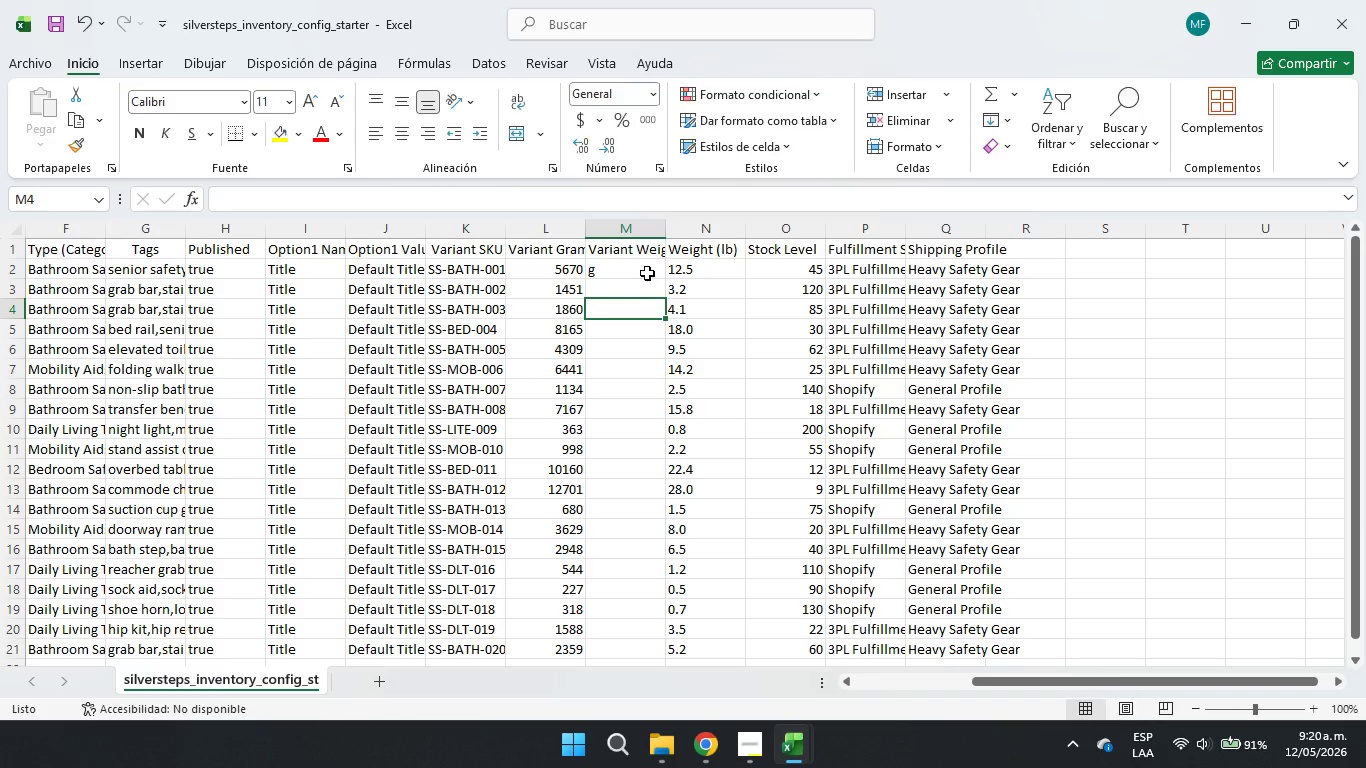 
double_click([647, 273])
 